 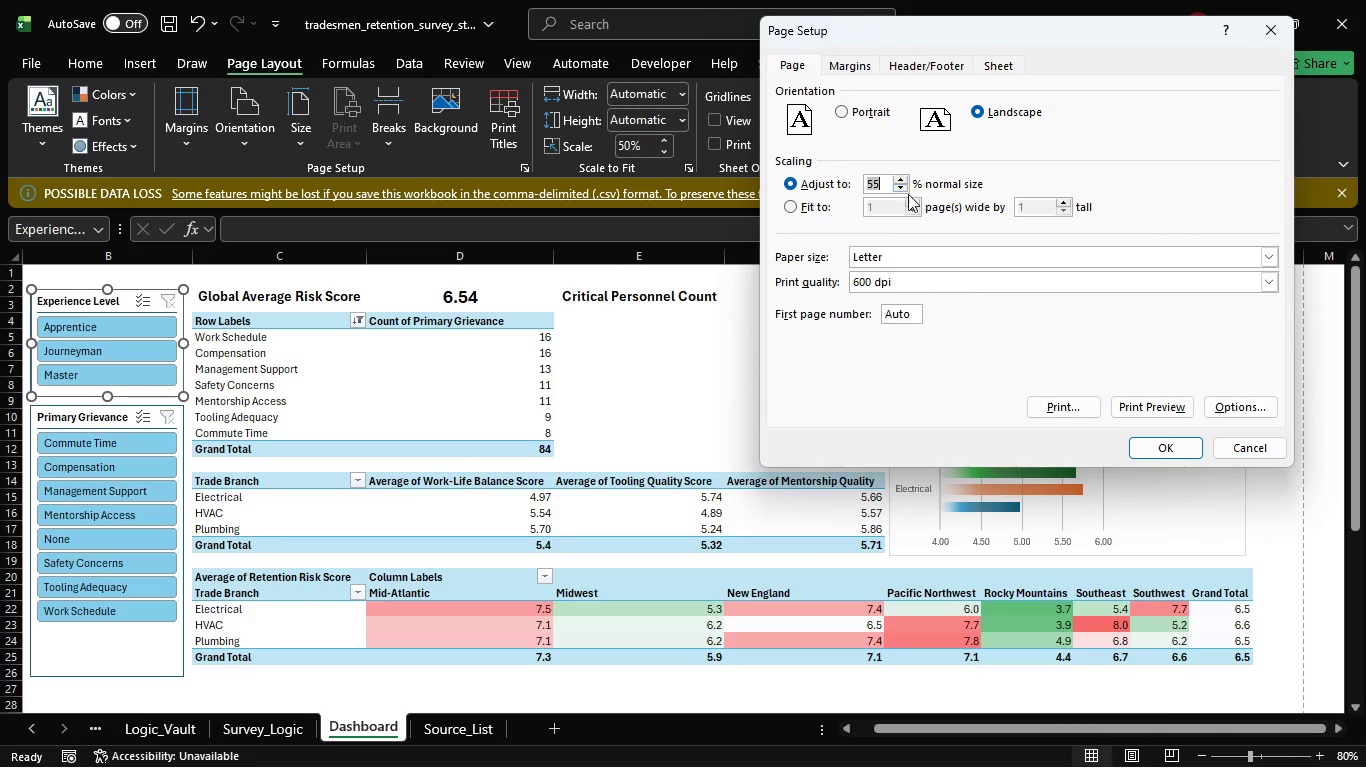 
left_click([1142, 406])
 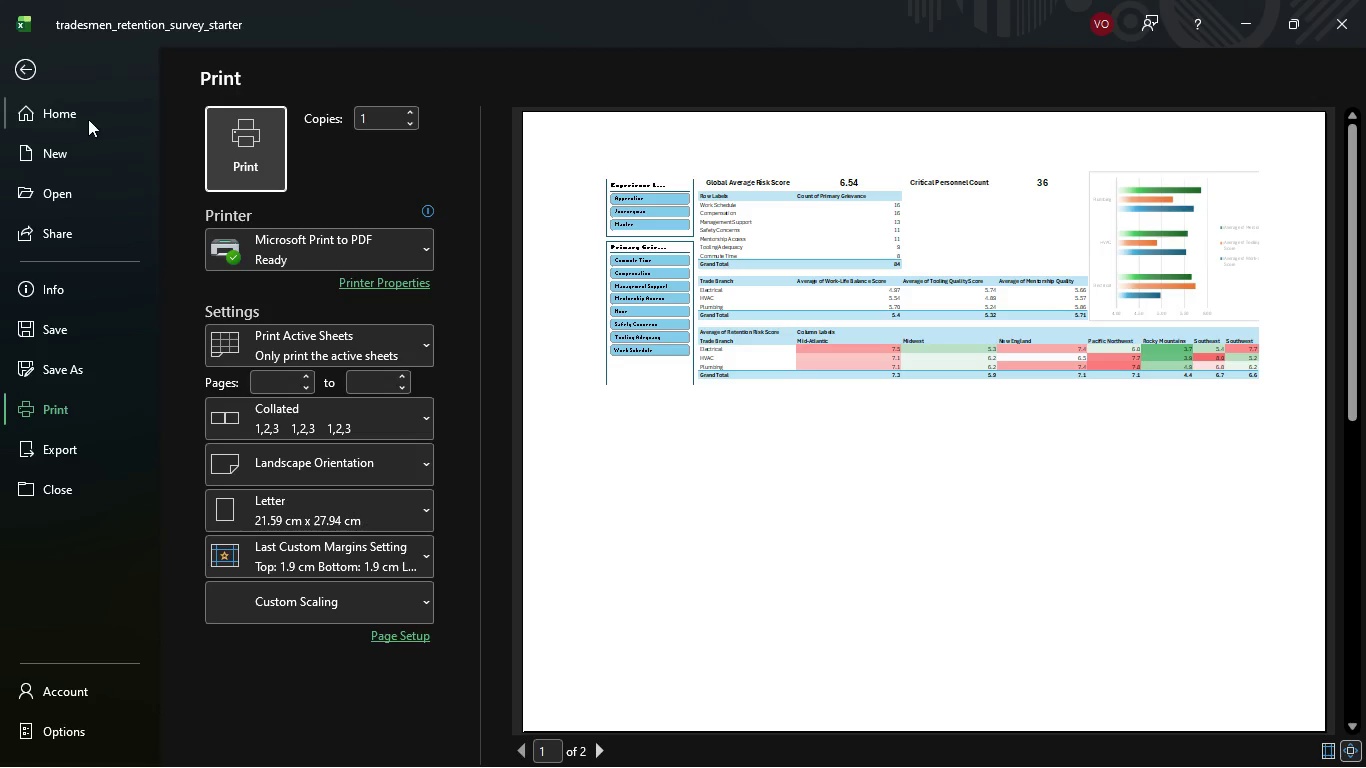 
left_click([18, 73])
 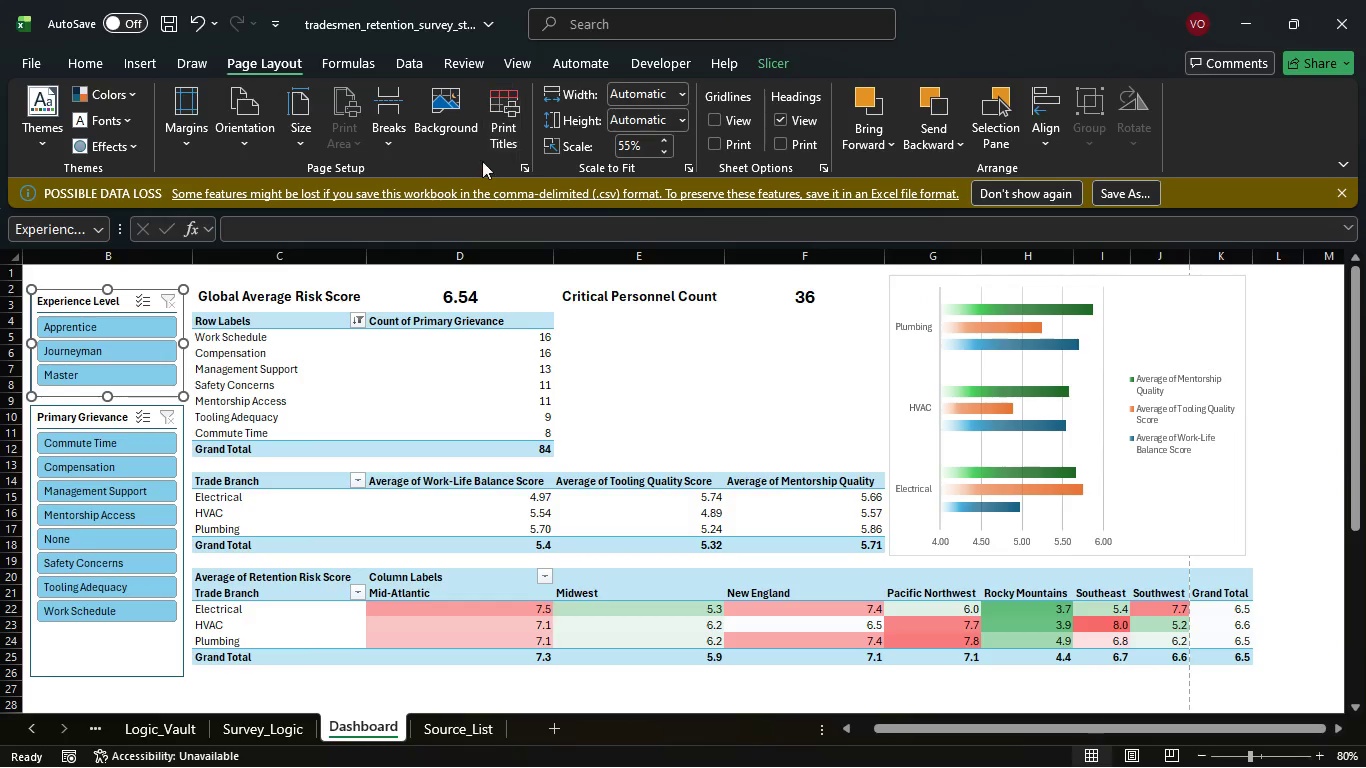 
left_click([523, 165])
 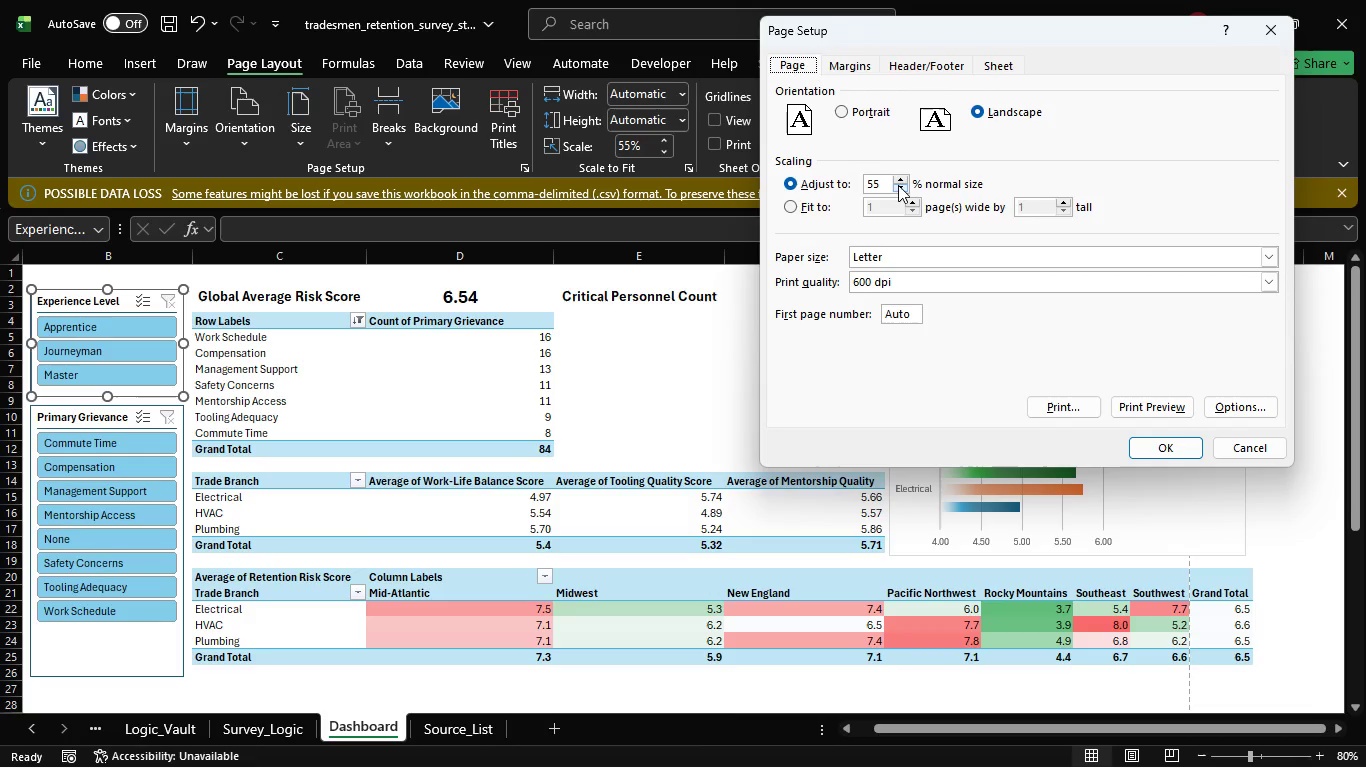 
left_click([898, 185])
 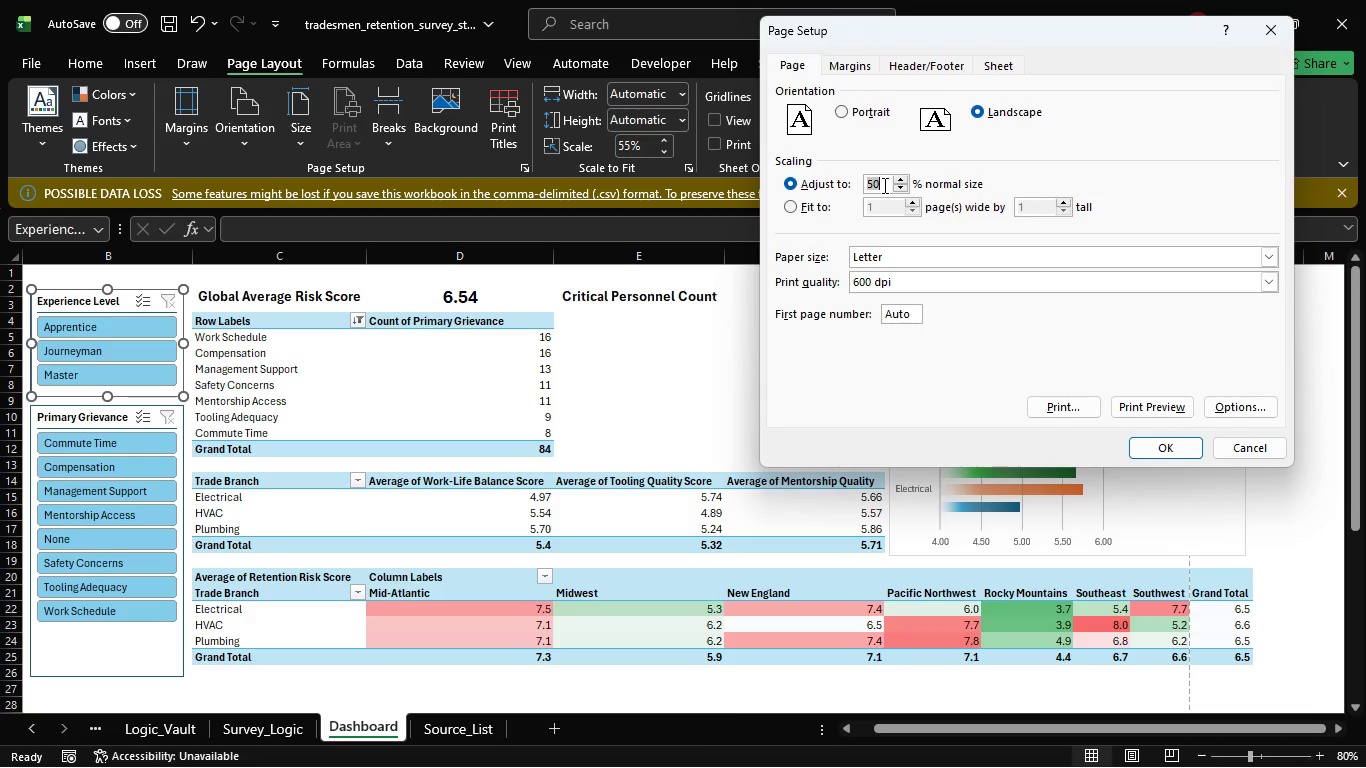 
left_click([883, 185])
 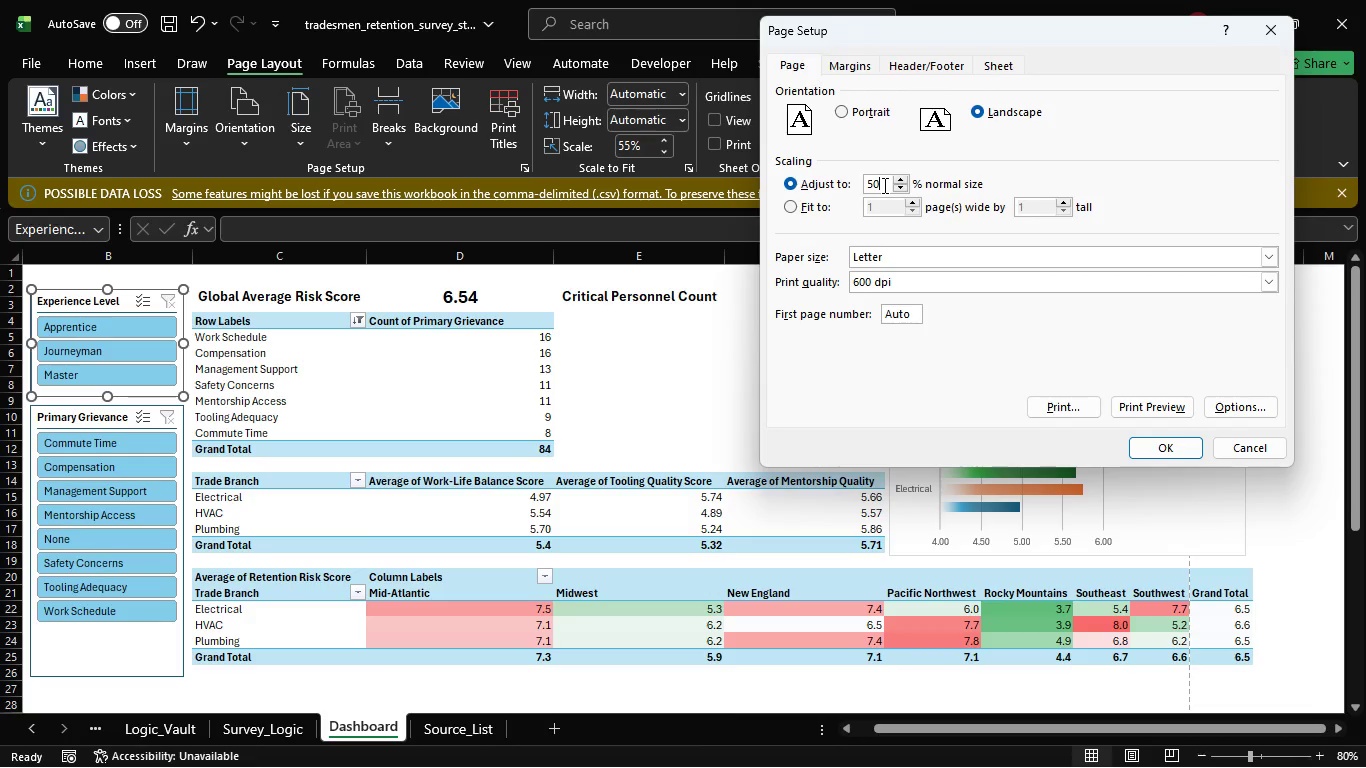 
key(Backspace)
 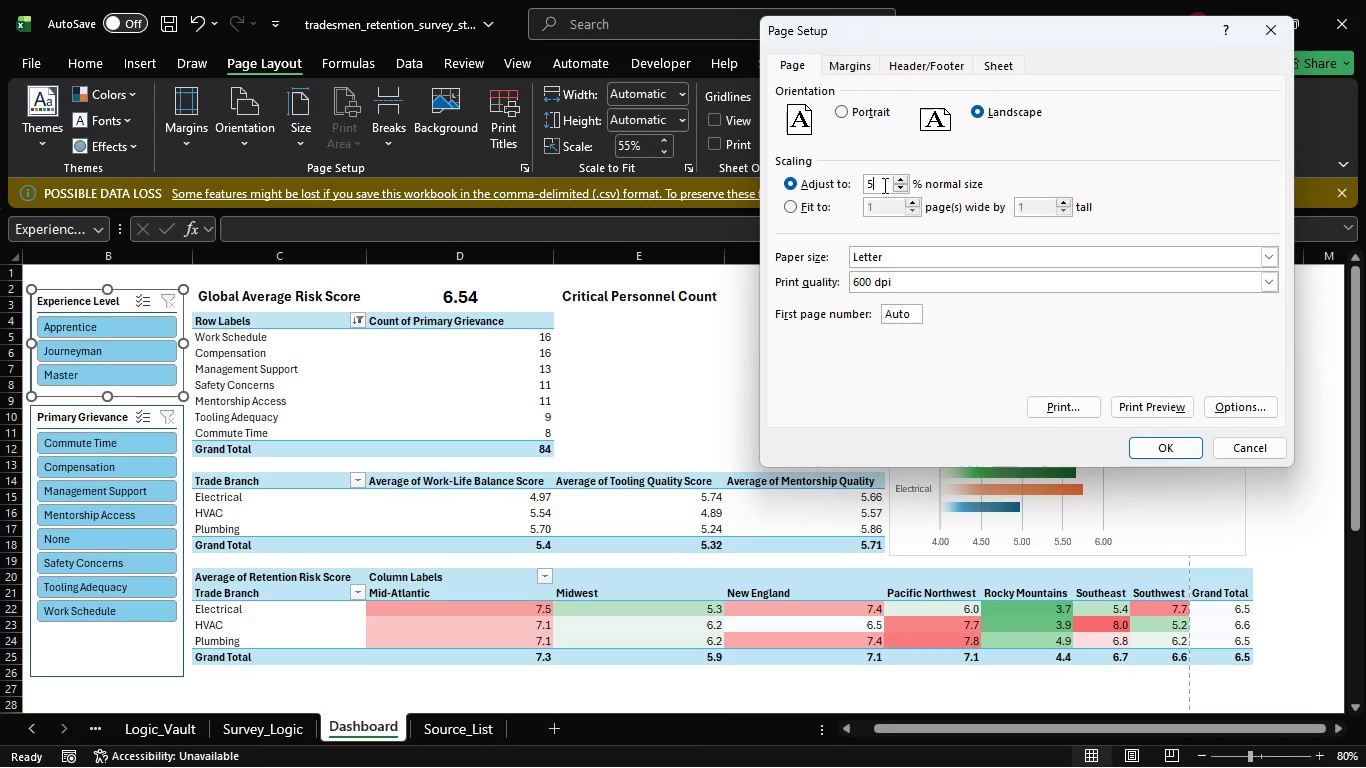 
key(4)
 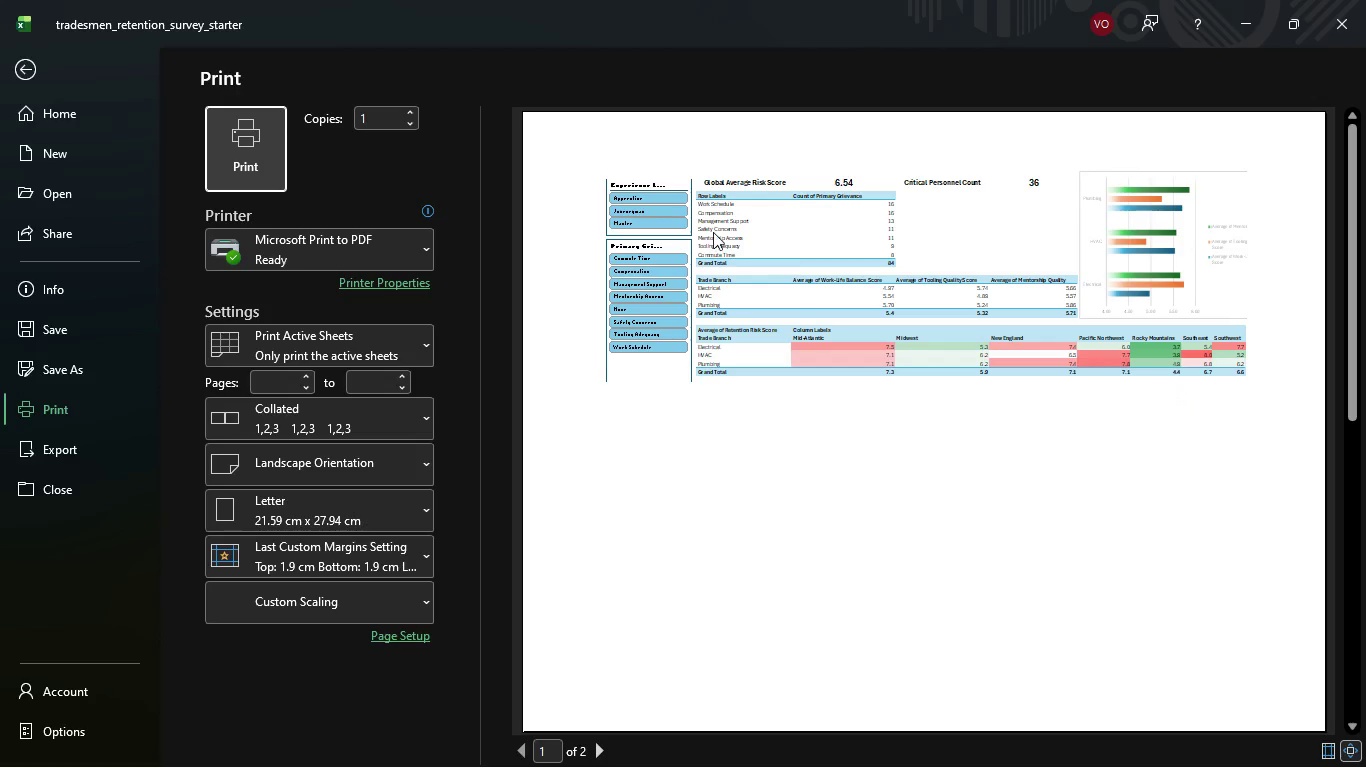 
wait(5.31)
 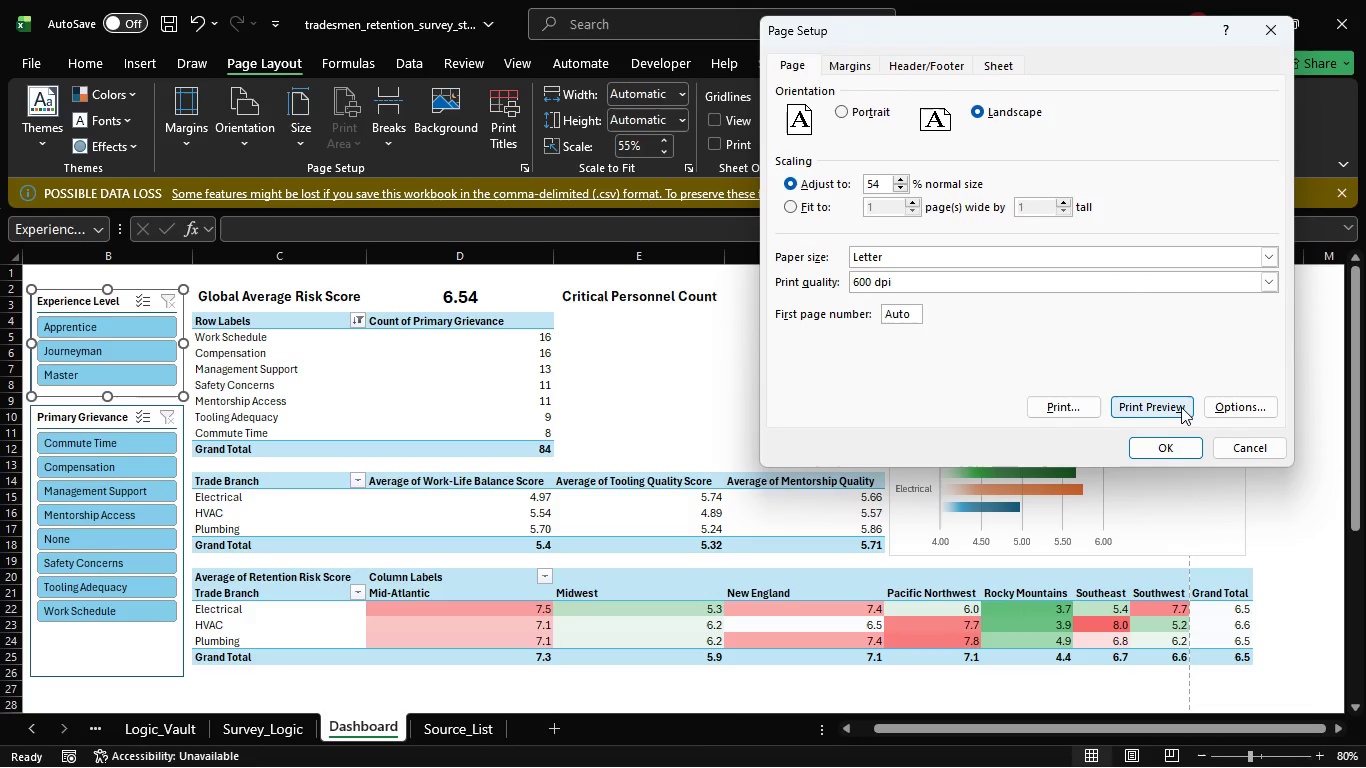 
left_click([24, 73])
 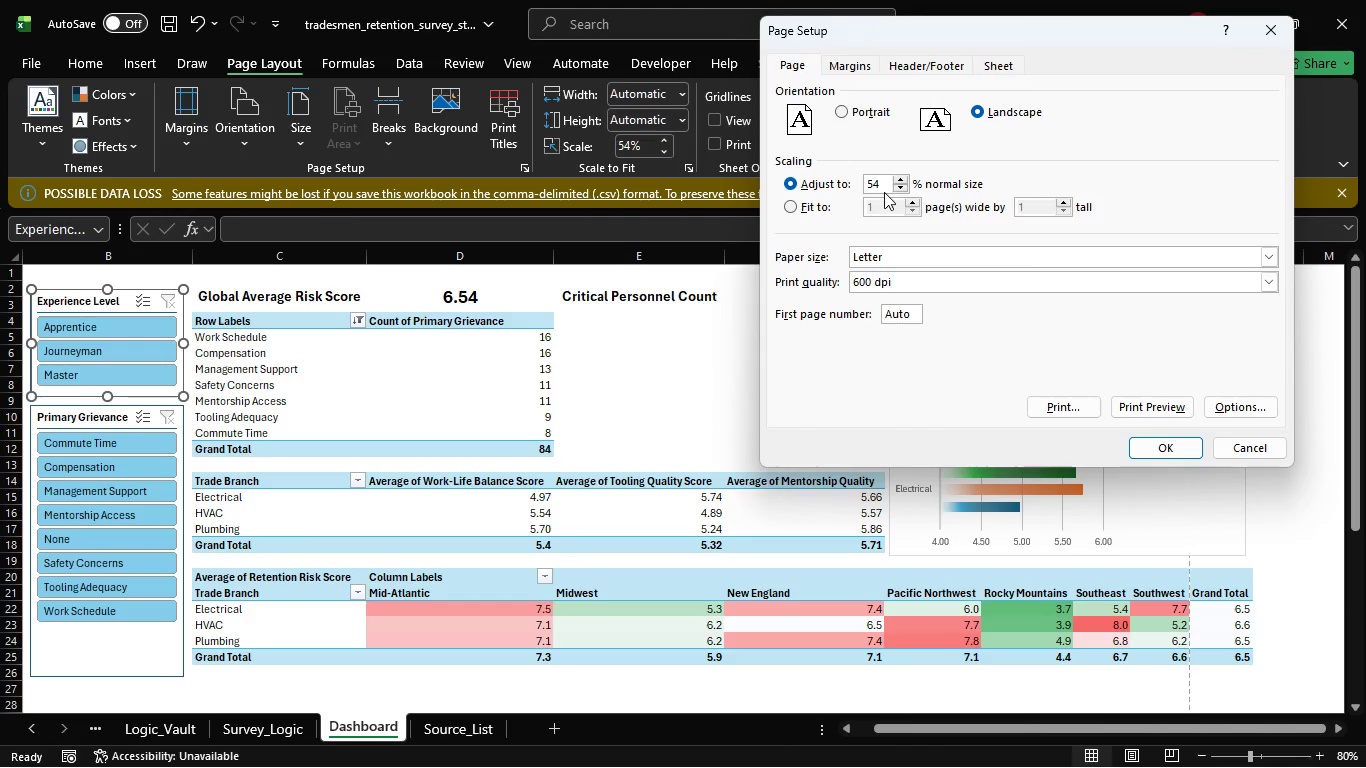 
wait(5.47)
 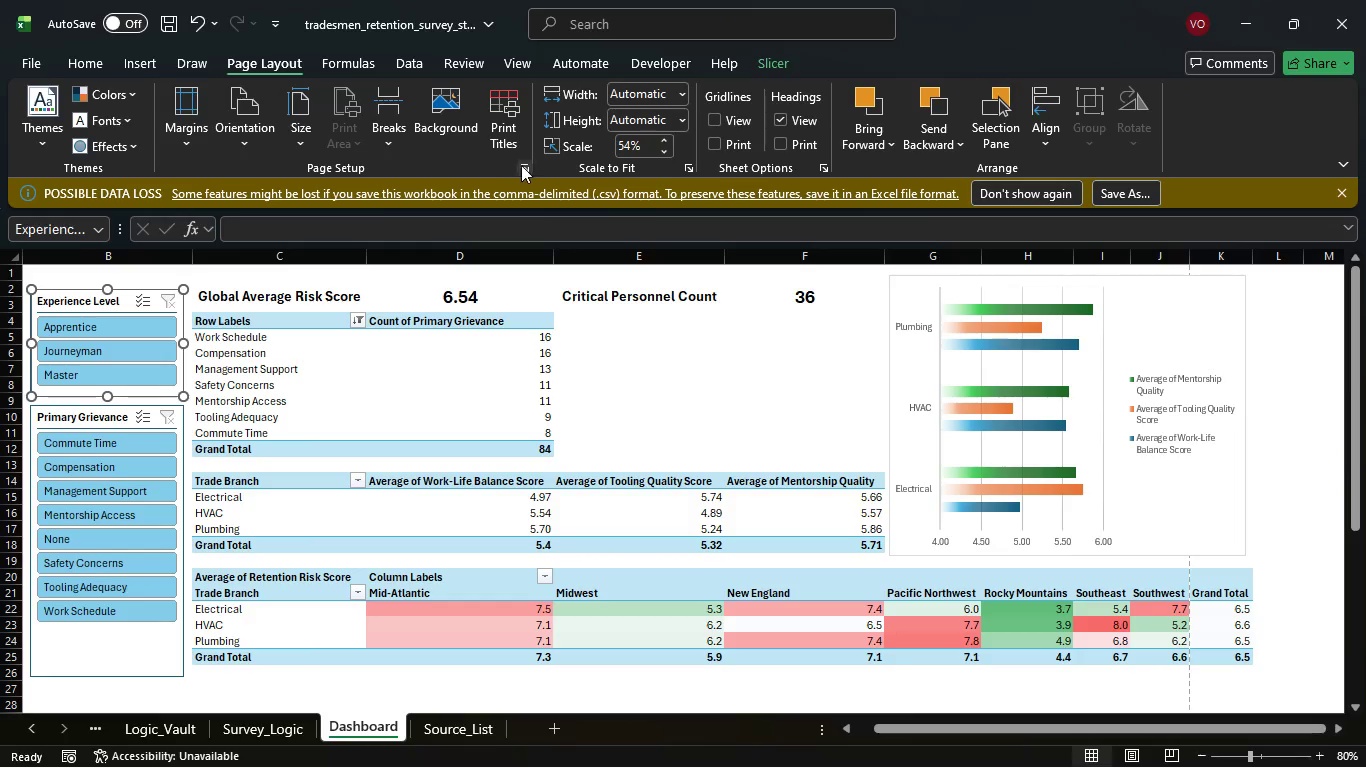 
key(Backspace)
 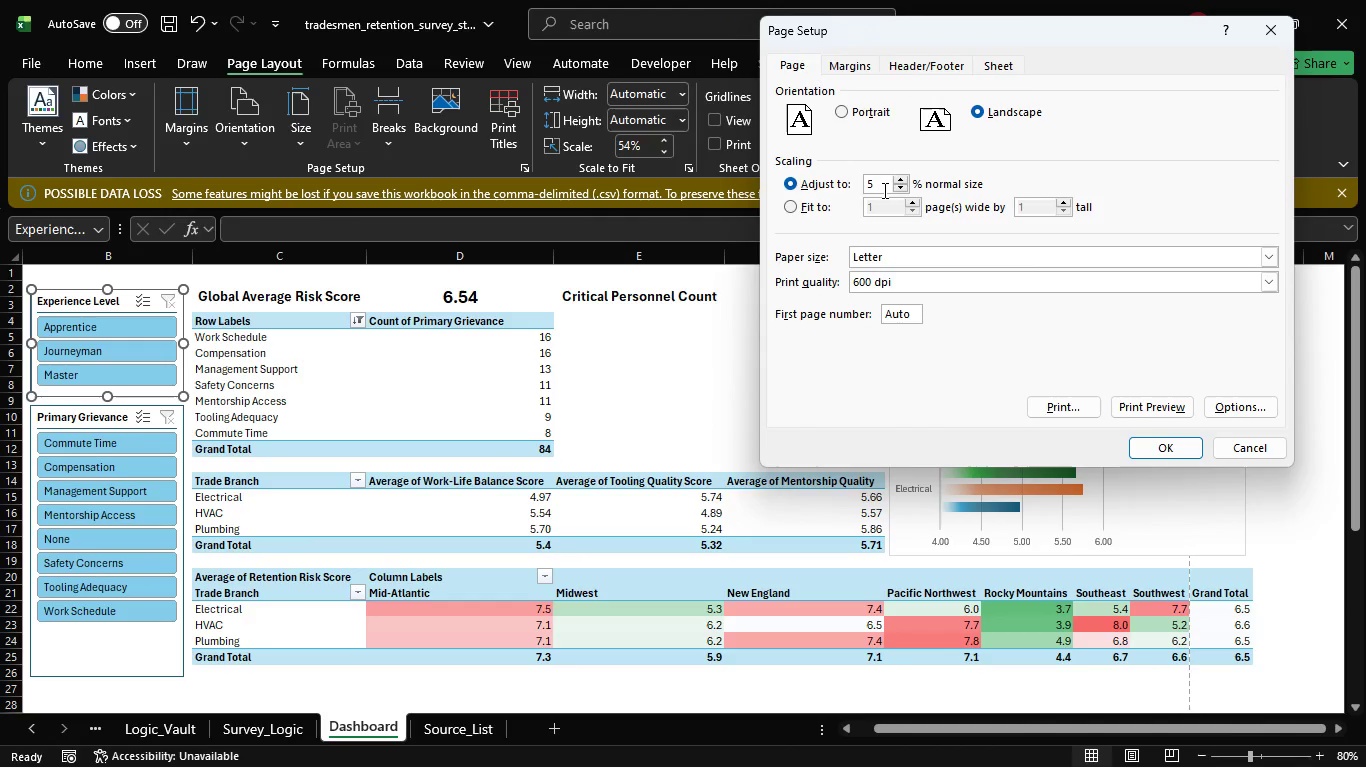 
key(3)
 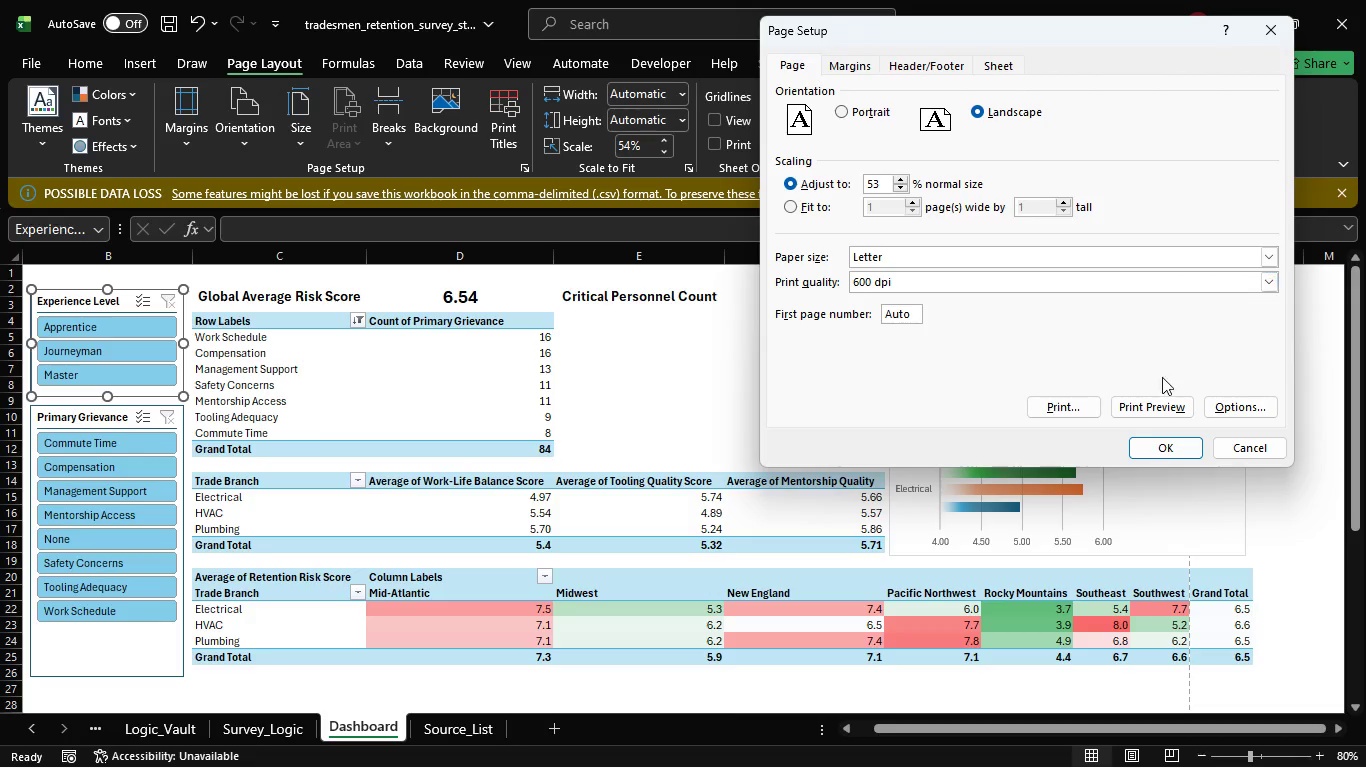 
left_click([1171, 404])
 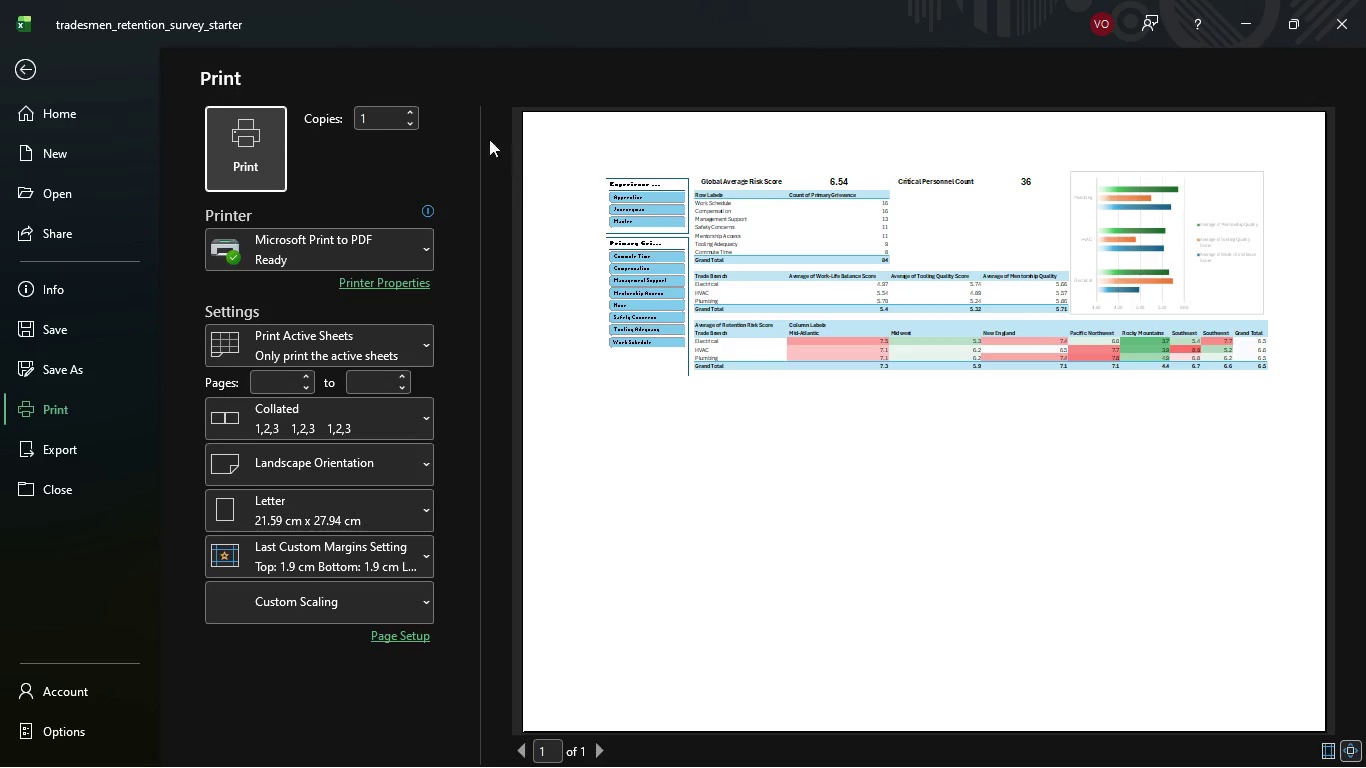 
wait(7.25)
 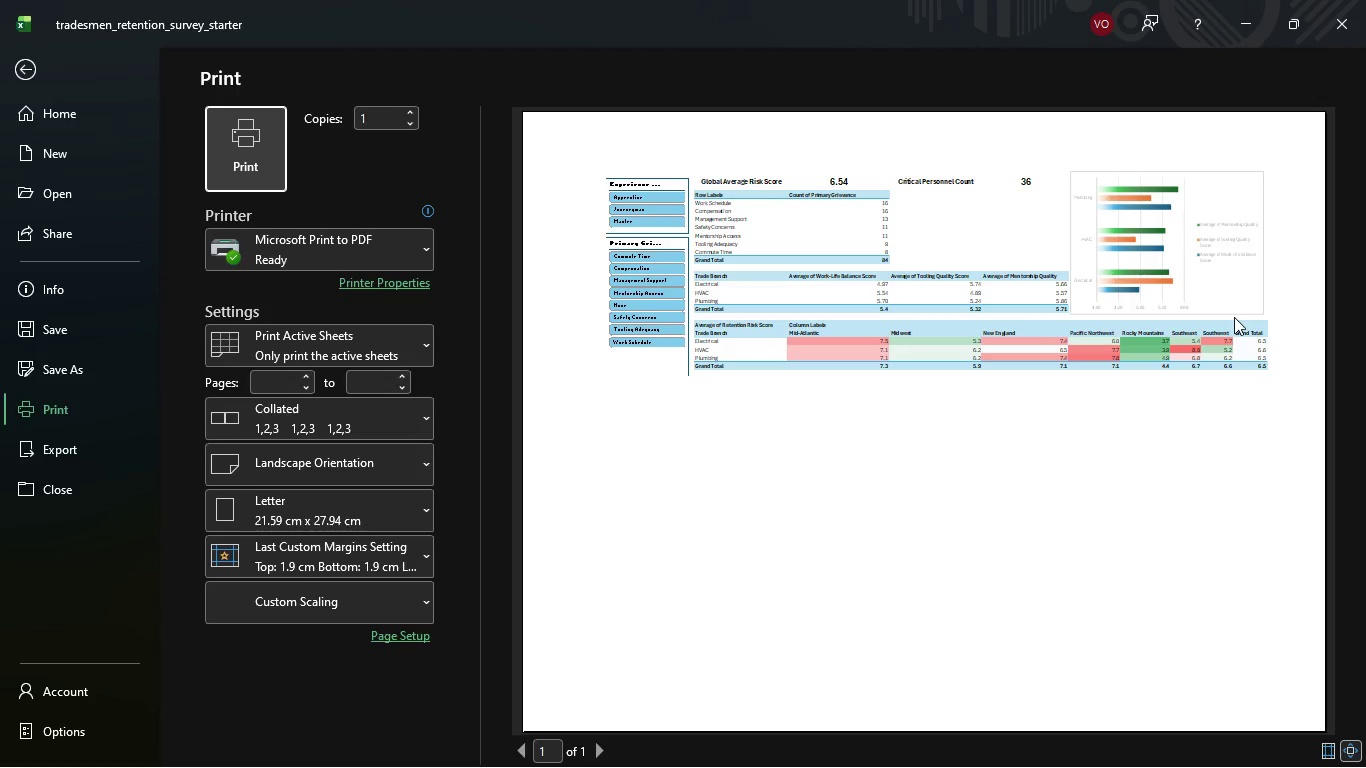 
left_click([21, 71])
 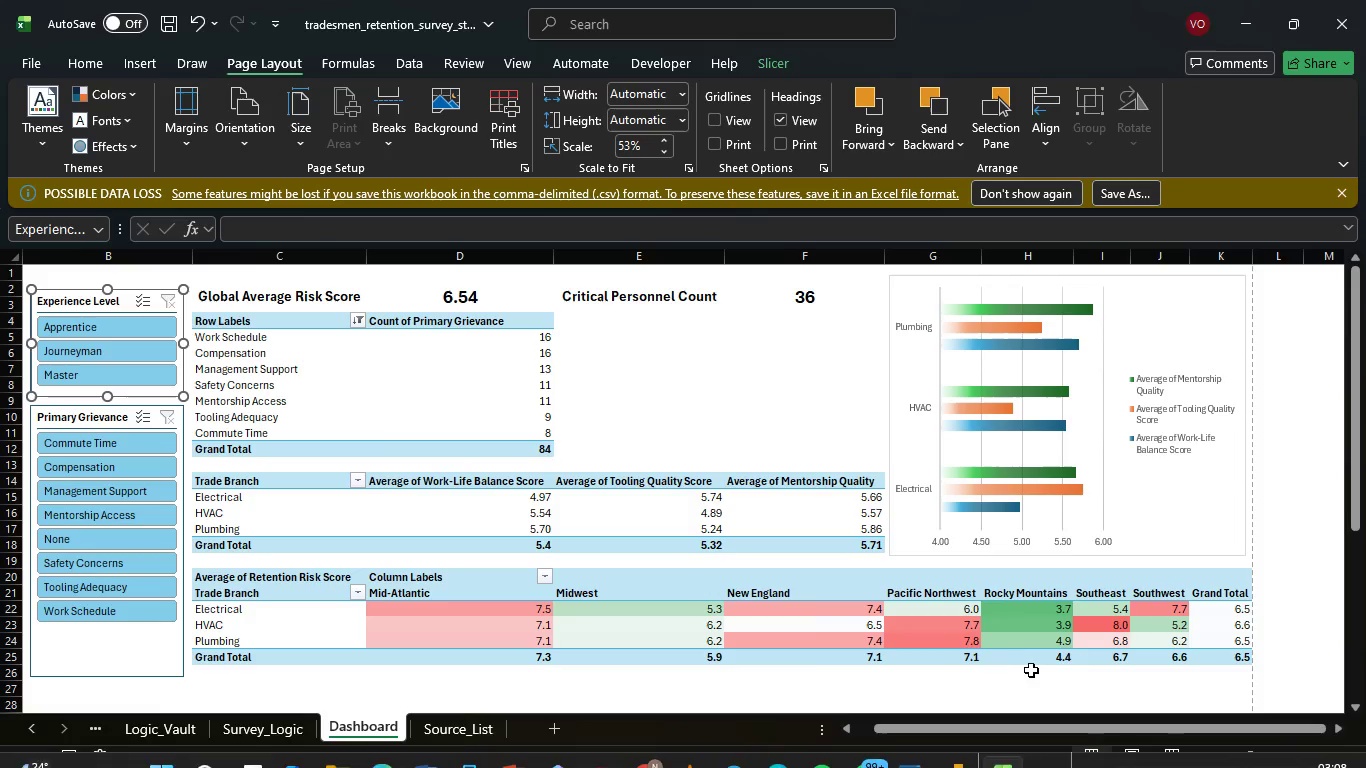 
left_click_drag(start_coordinate=[1035, 723], to_coordinate=[959, 719])
 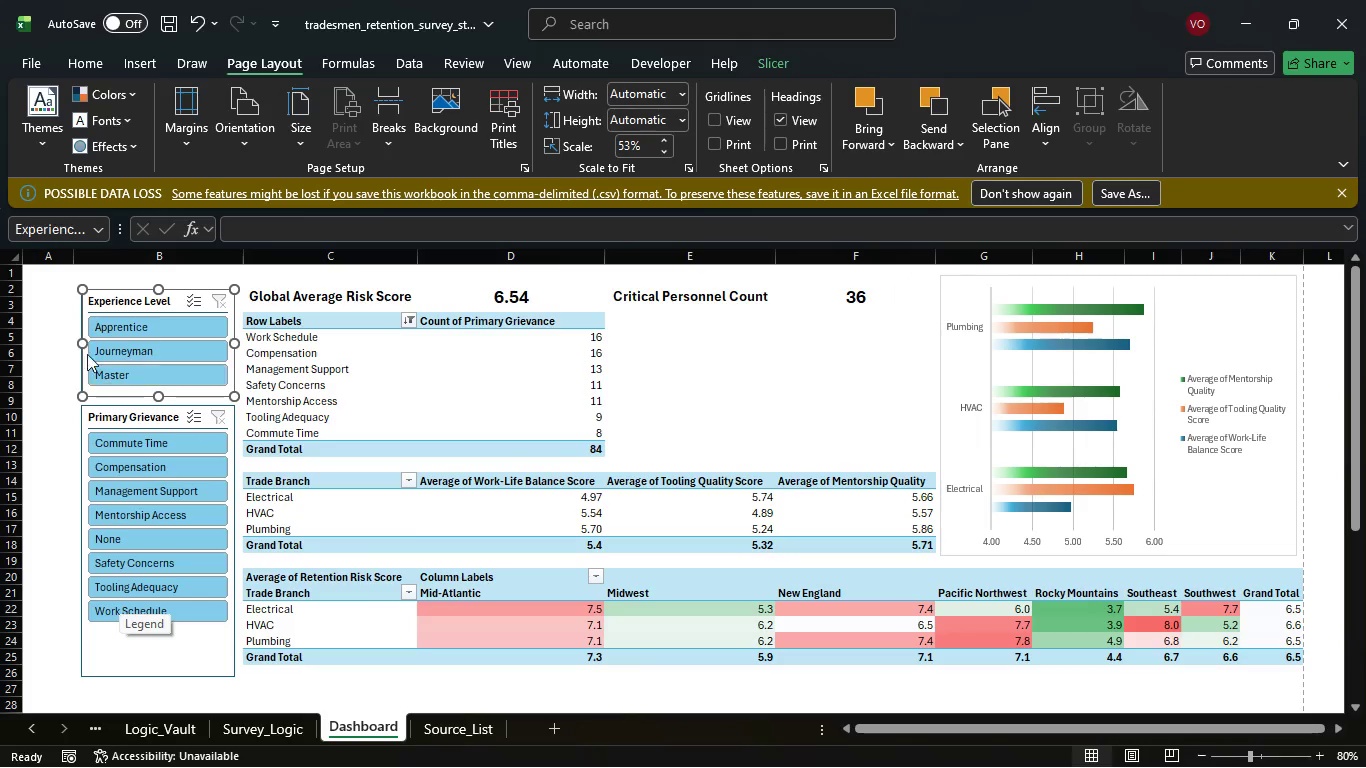 
left_click_drag(start_coordinate=[76, 340], to_coordinate=[88, 343])
 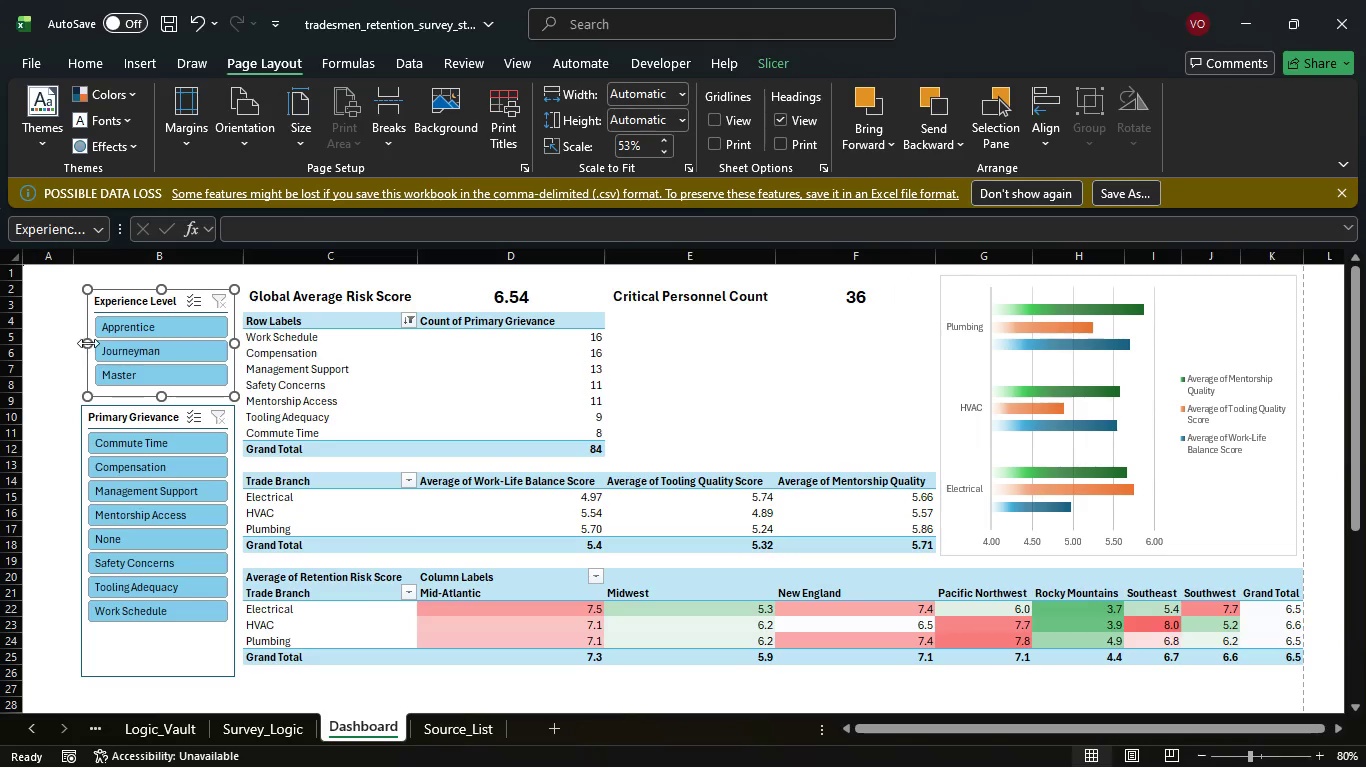 
double_click([88, 343])
 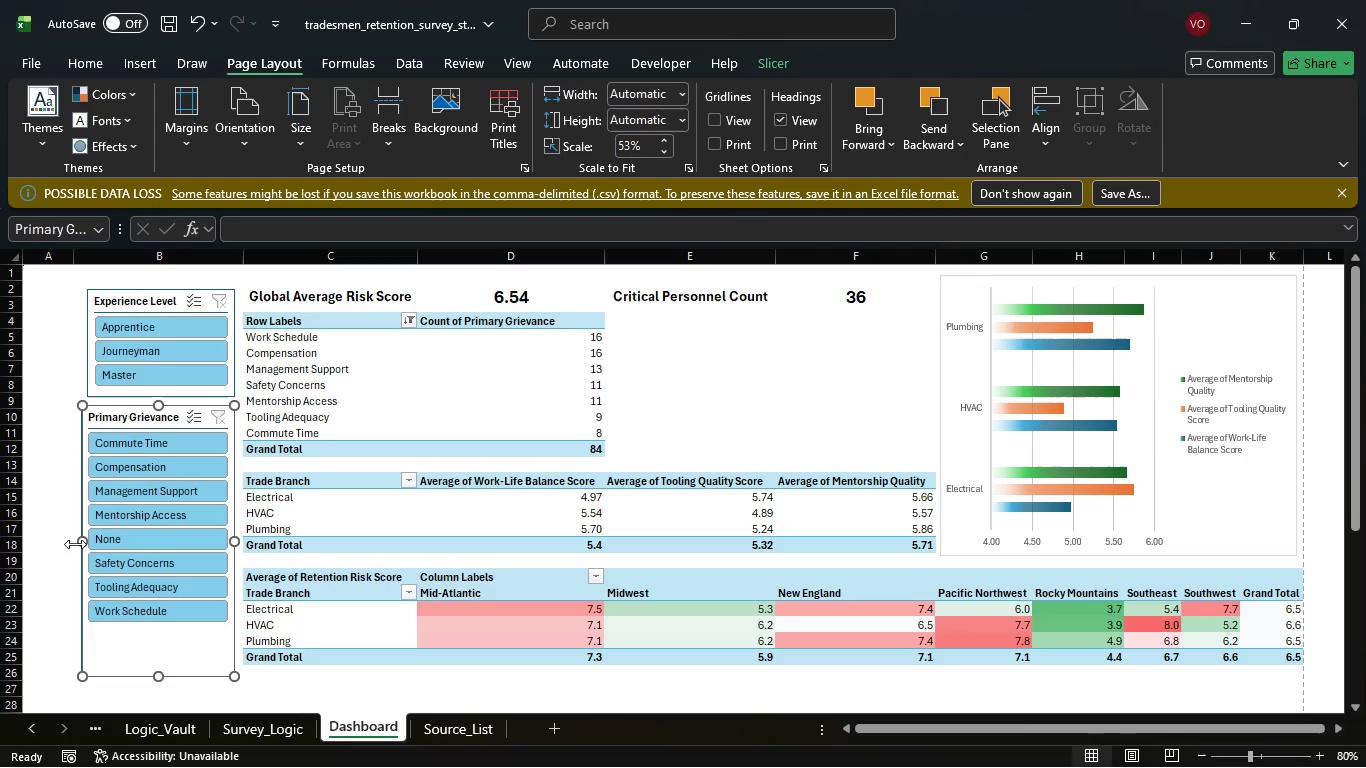 
left_click_drag(start_coordinate=[79, 544], to_coordinate=[90, 544])
 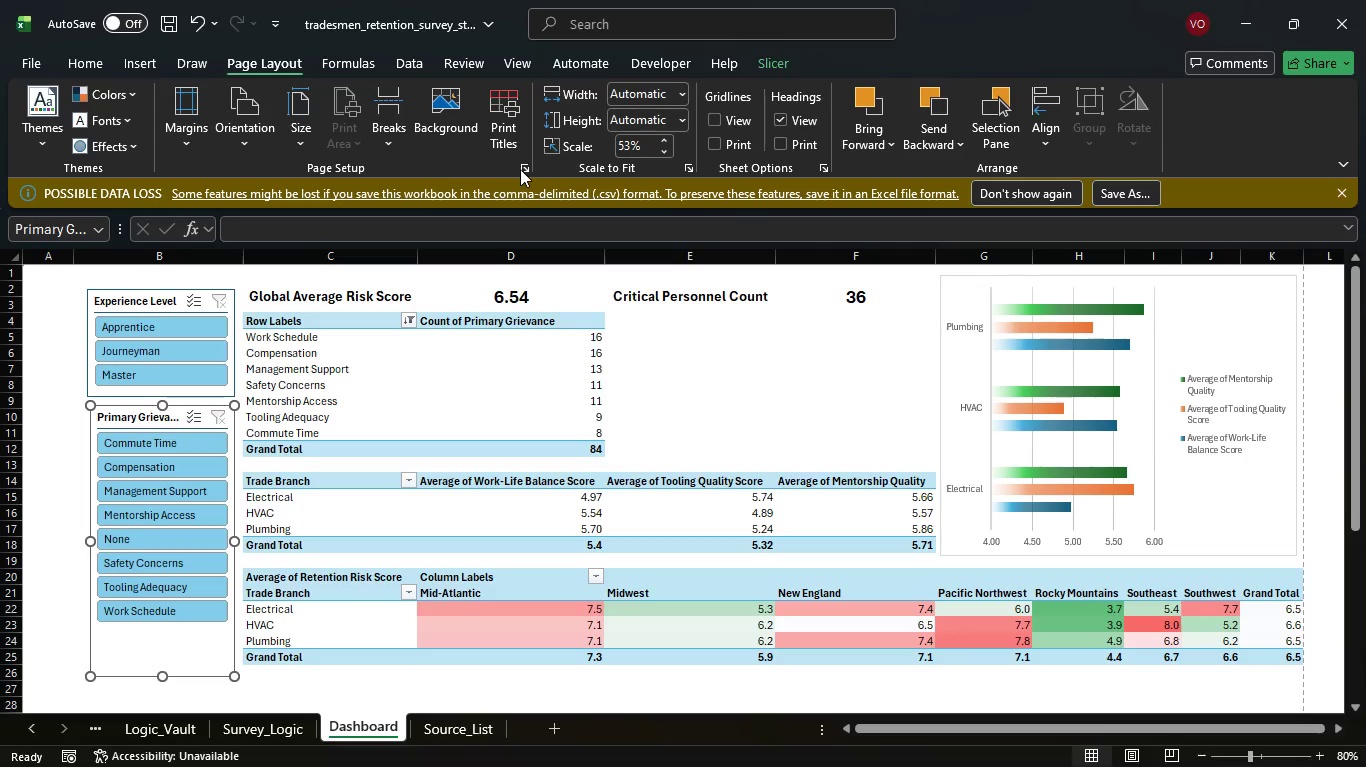 
left_click([522, 168])
 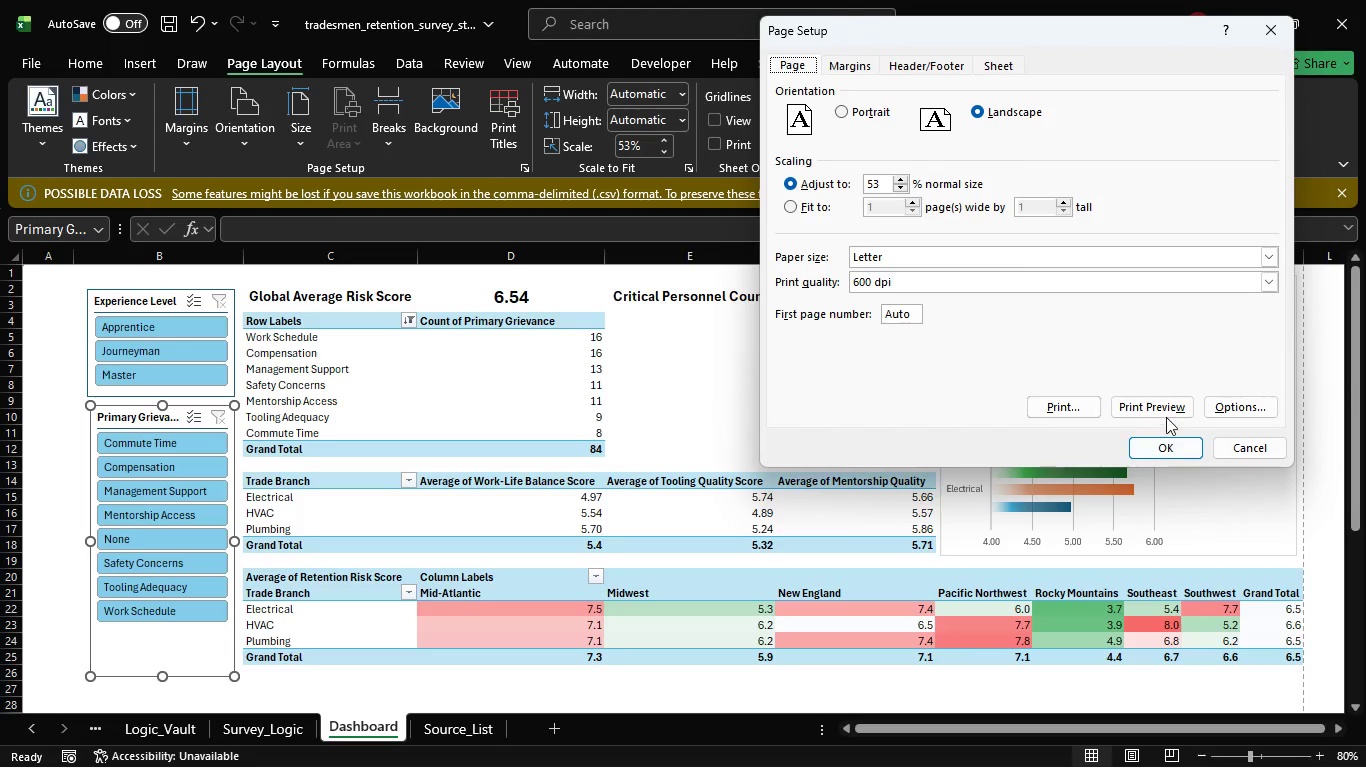 
left_click([1170, 411])
 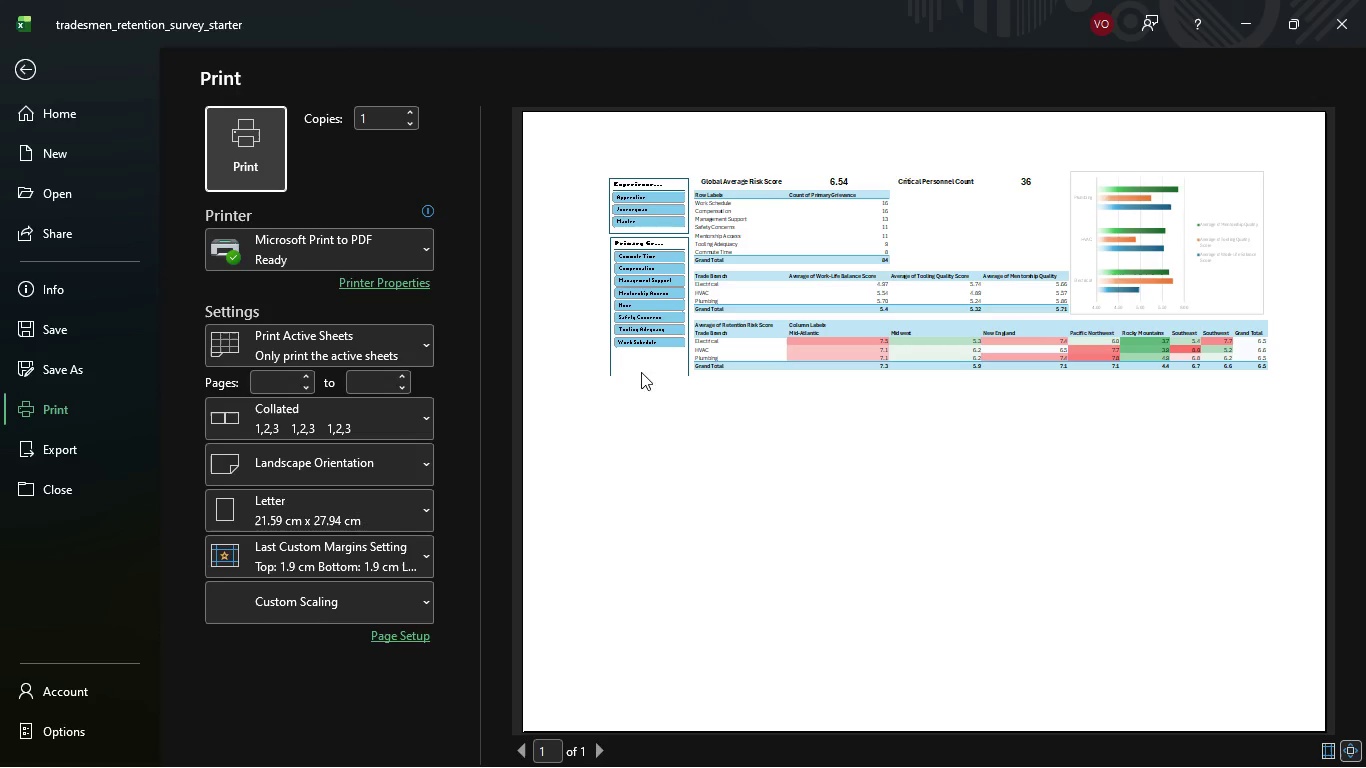 
left_click([30, 74])
 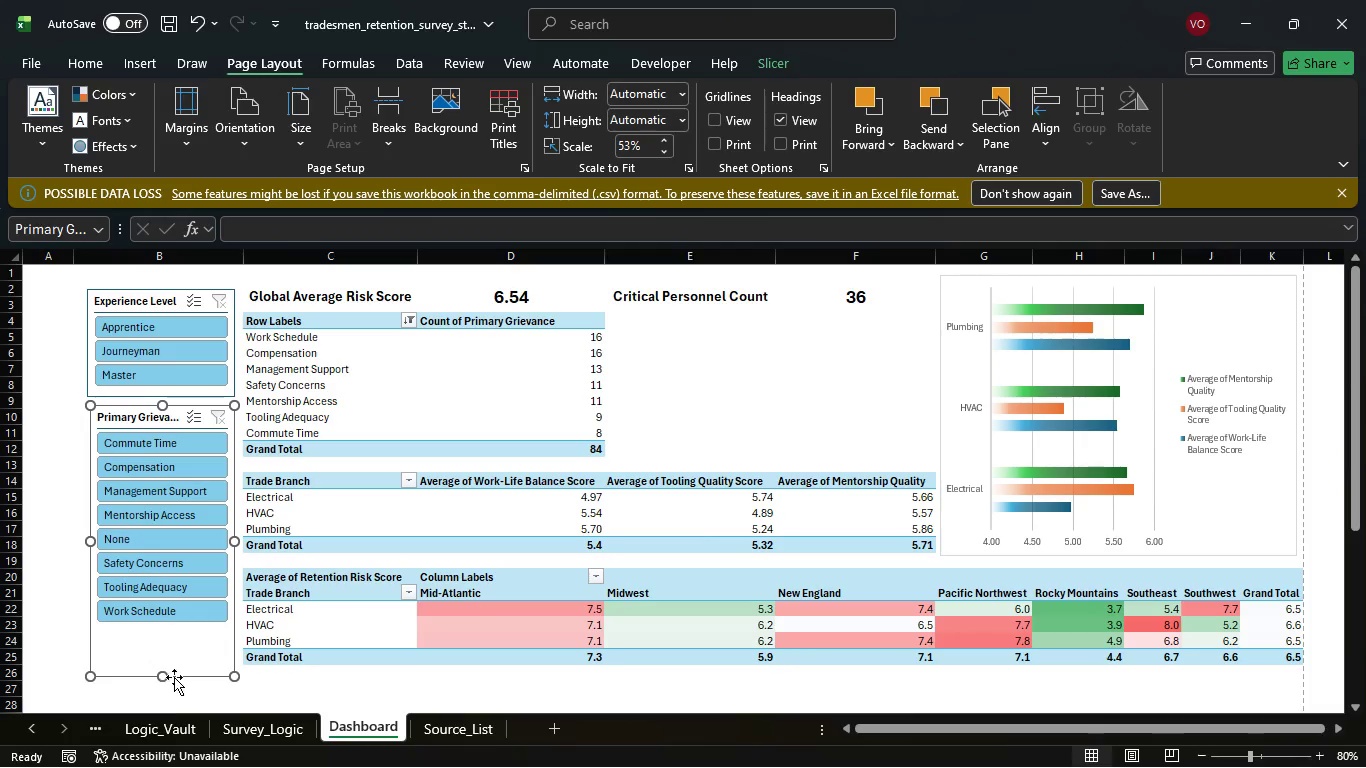 
left_click([164, 677])
 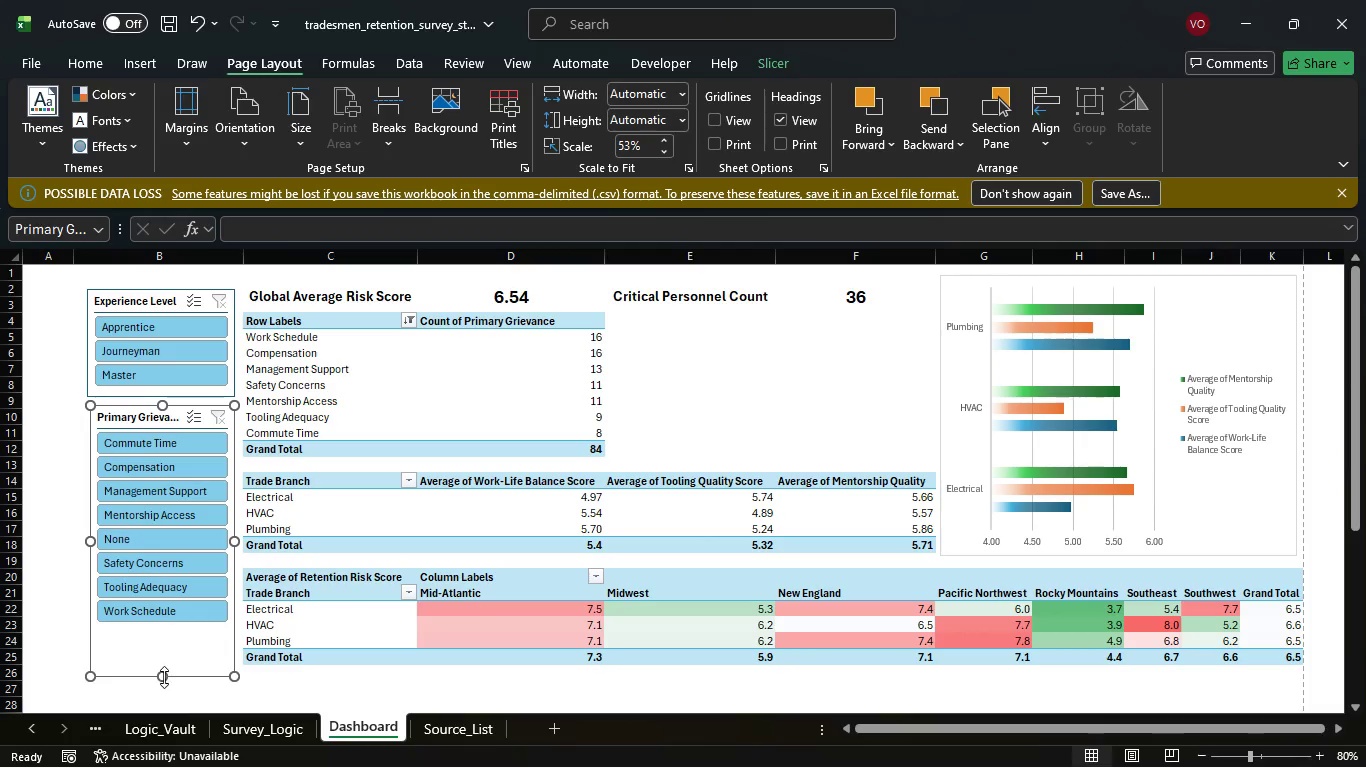 
left_click_drag(start_coordinate=[164, 677], to_coordinate=[171, 664])
 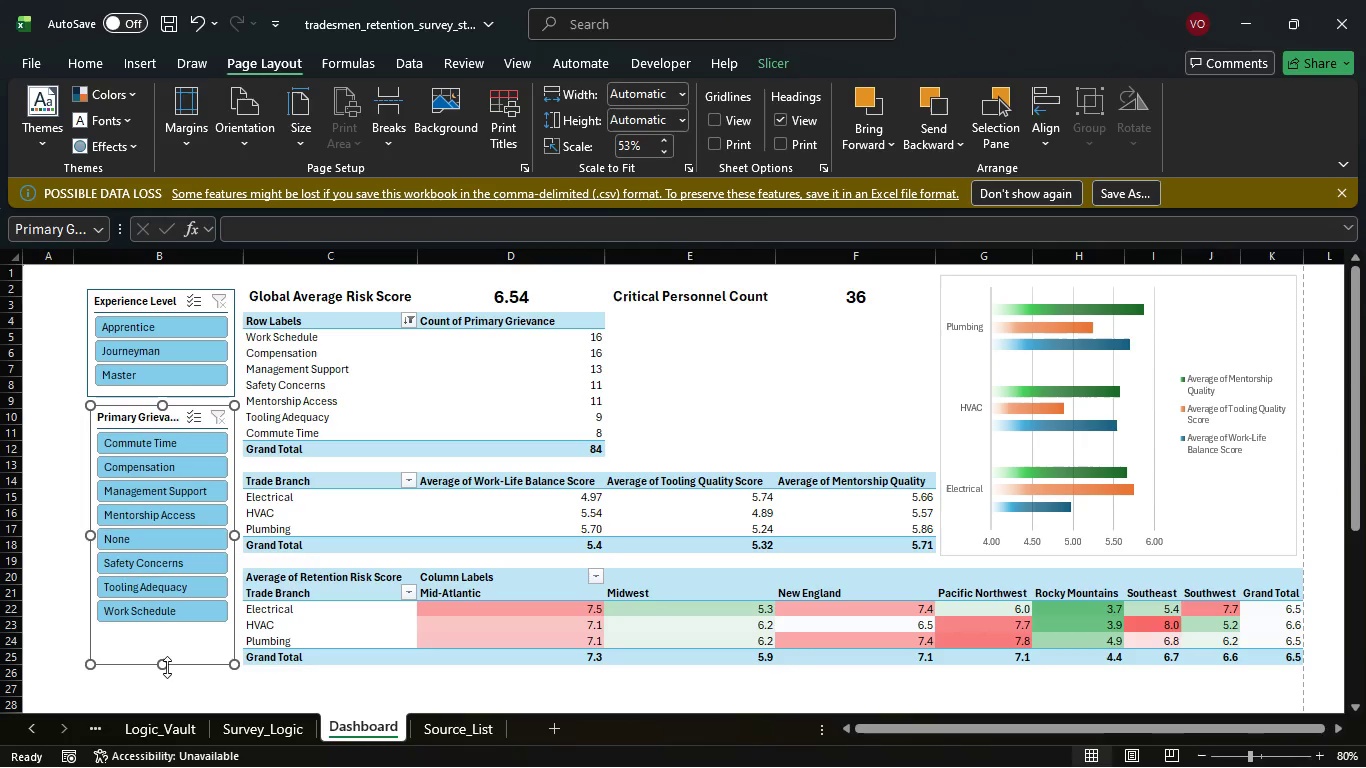 
left_click_drag(start_coordinate=[165, 666], to_coordinate=[172, 631])
 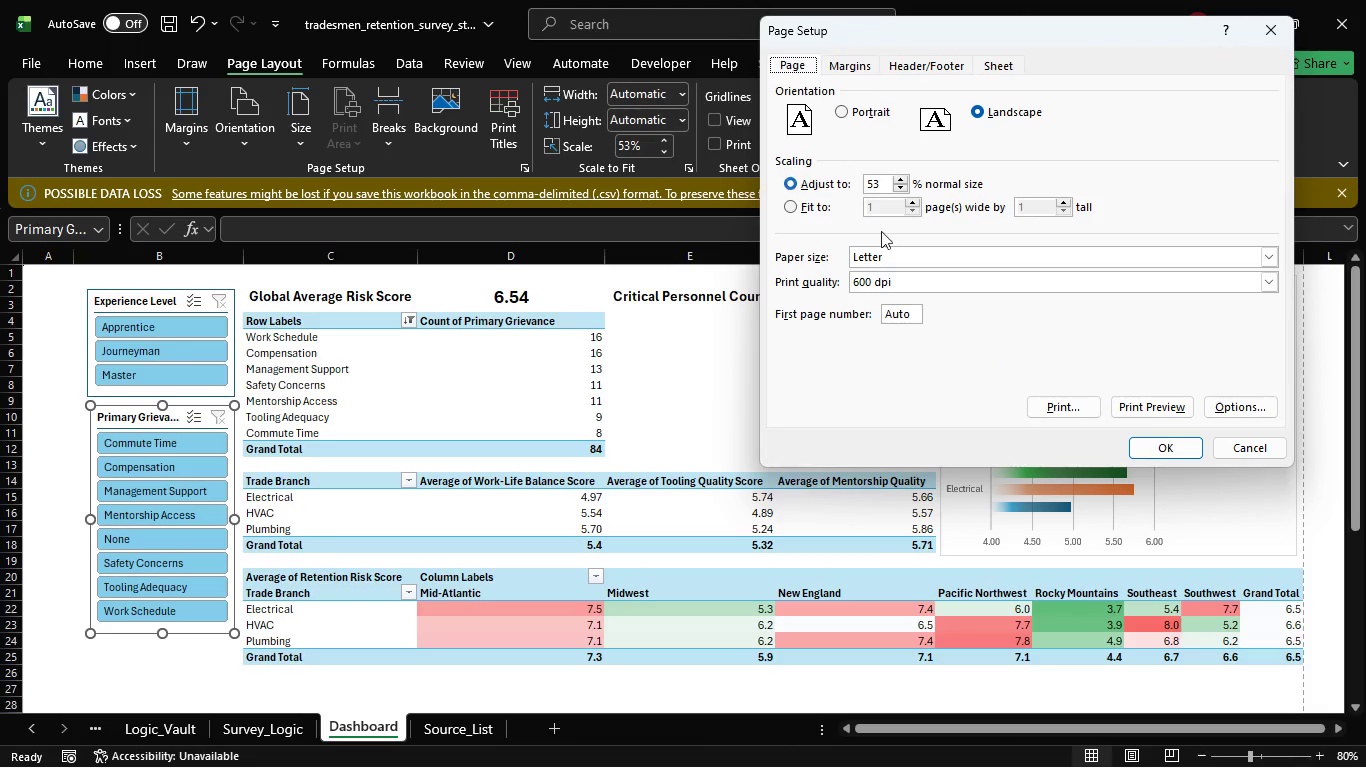 
double_click([1178, 409])
 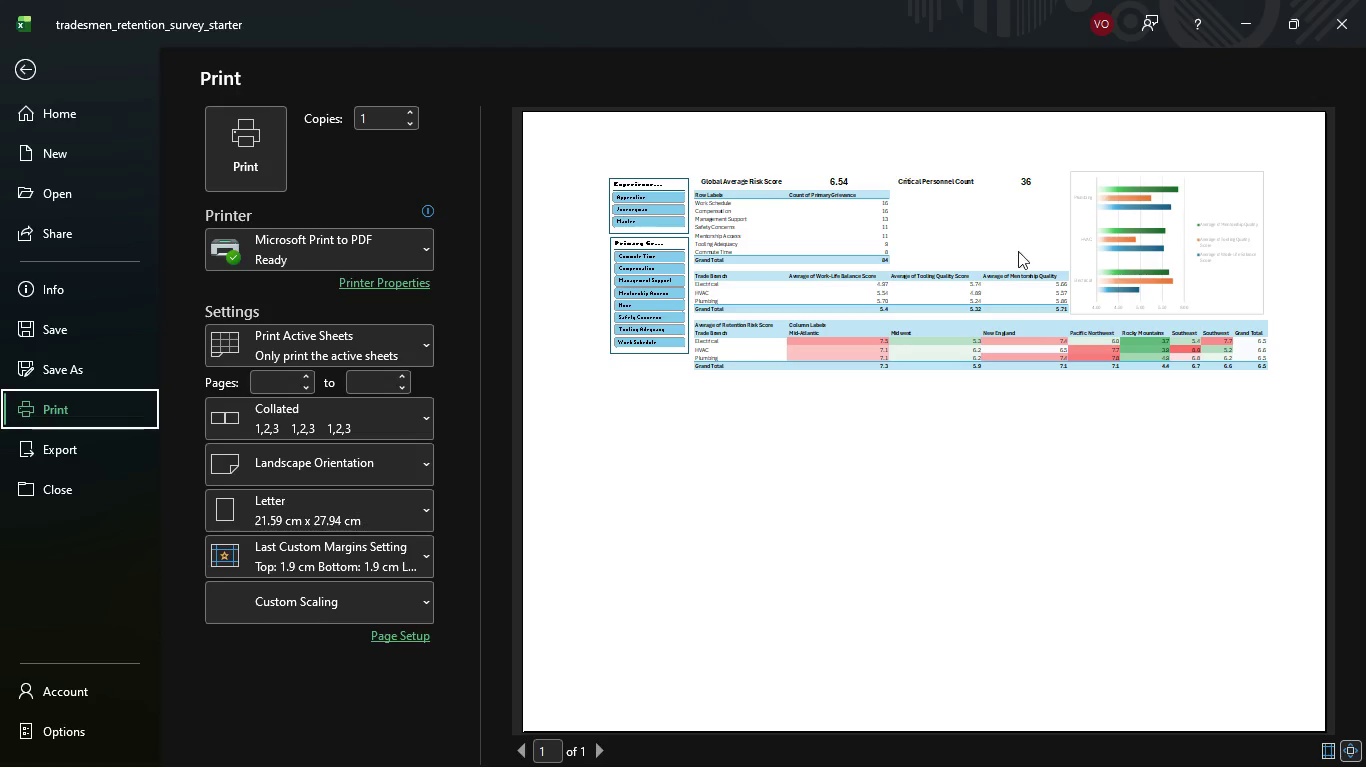 
wait(7.91)
 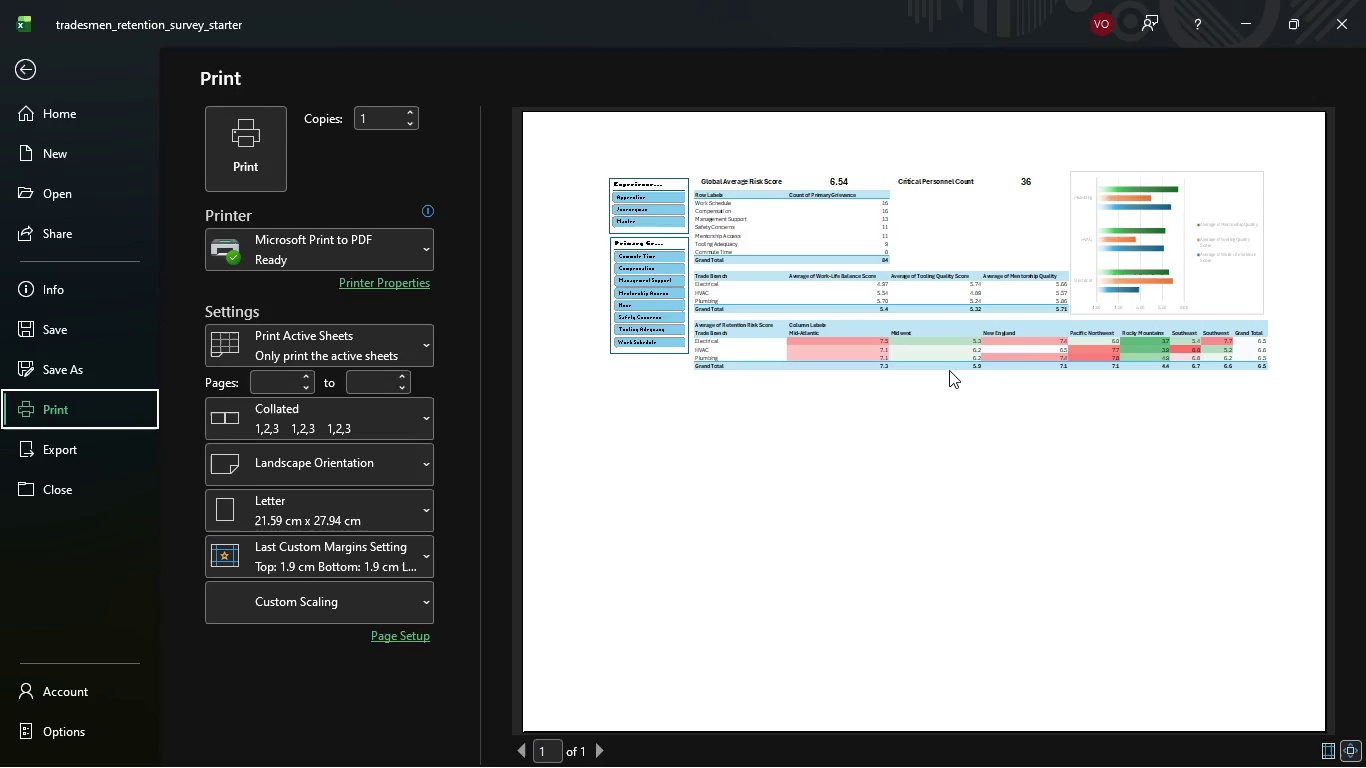 
left_click([34, 73])
 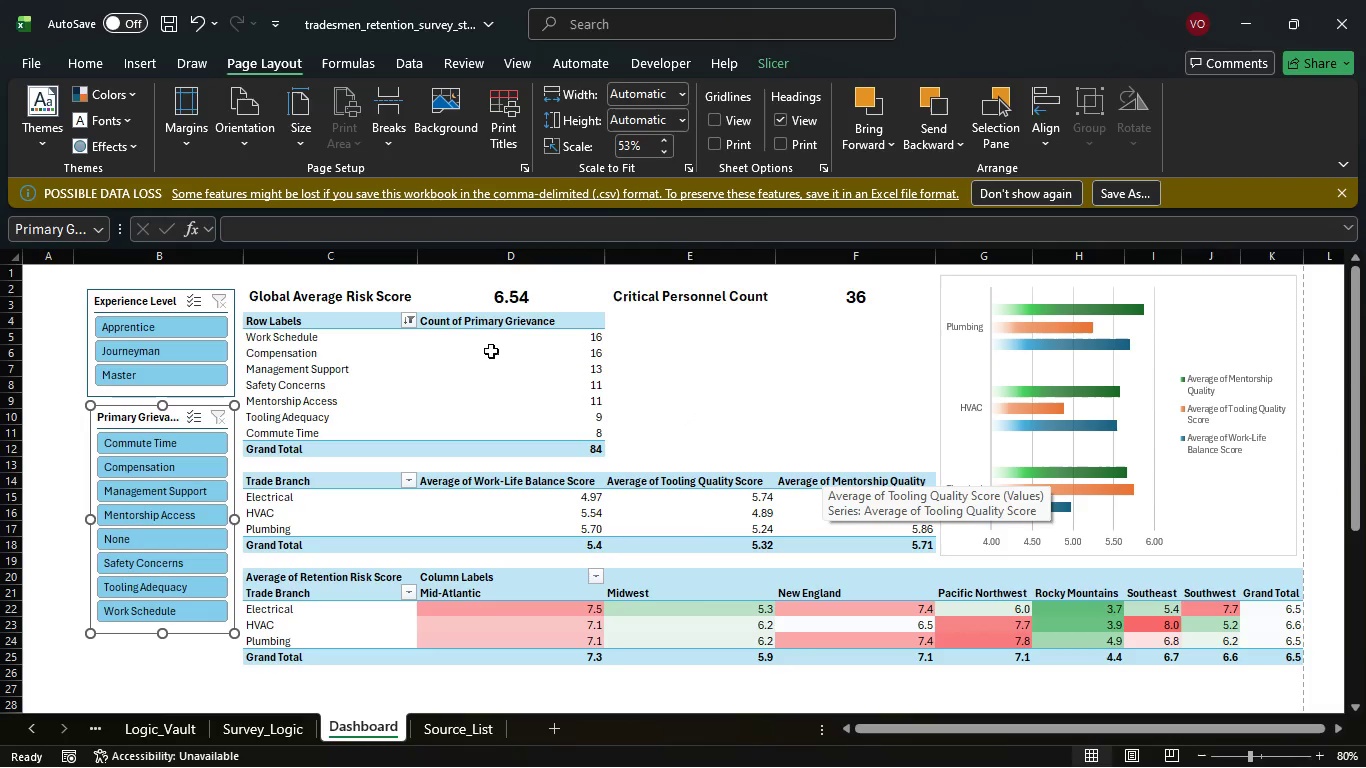 
wait(5.52)
 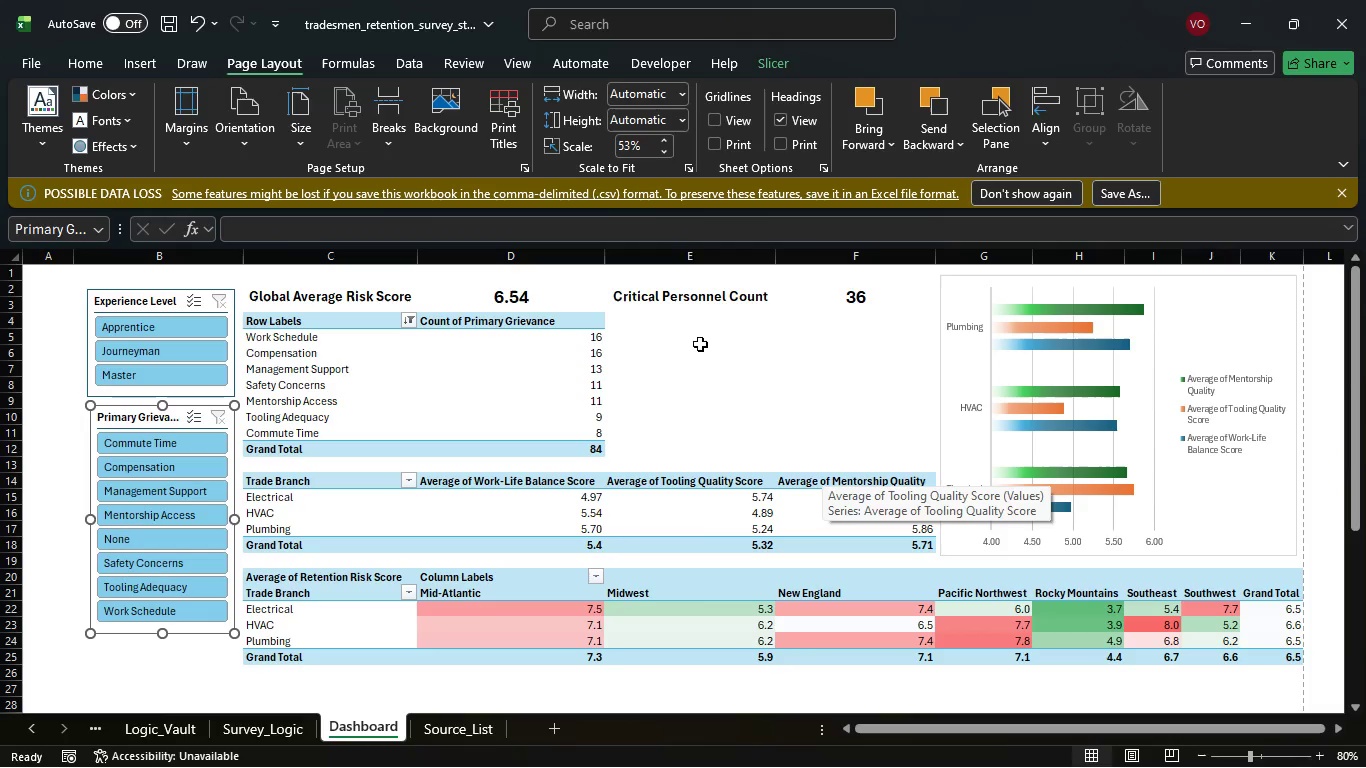 
left_click_drag(start_coordinate=[438, 334], to_coordinate=[518, 429])
 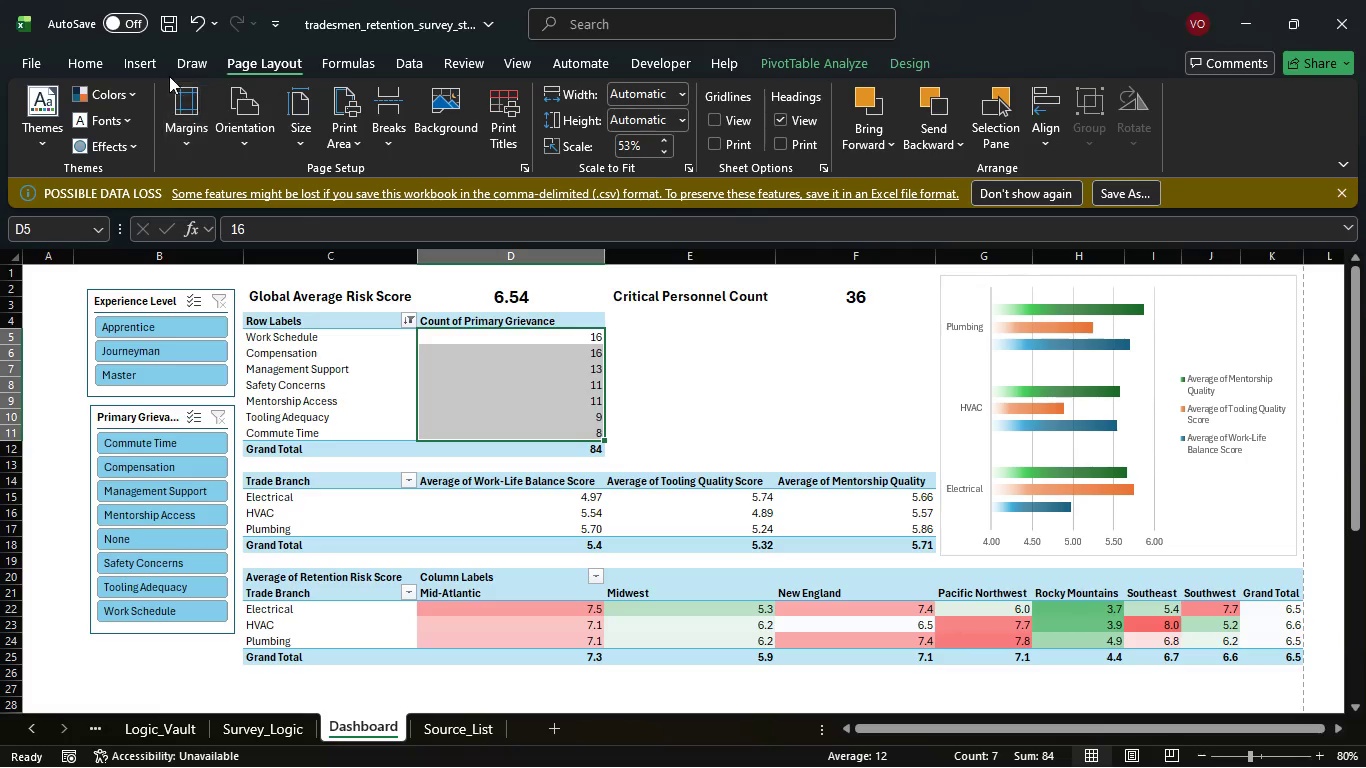 
left_click([153, 60])
 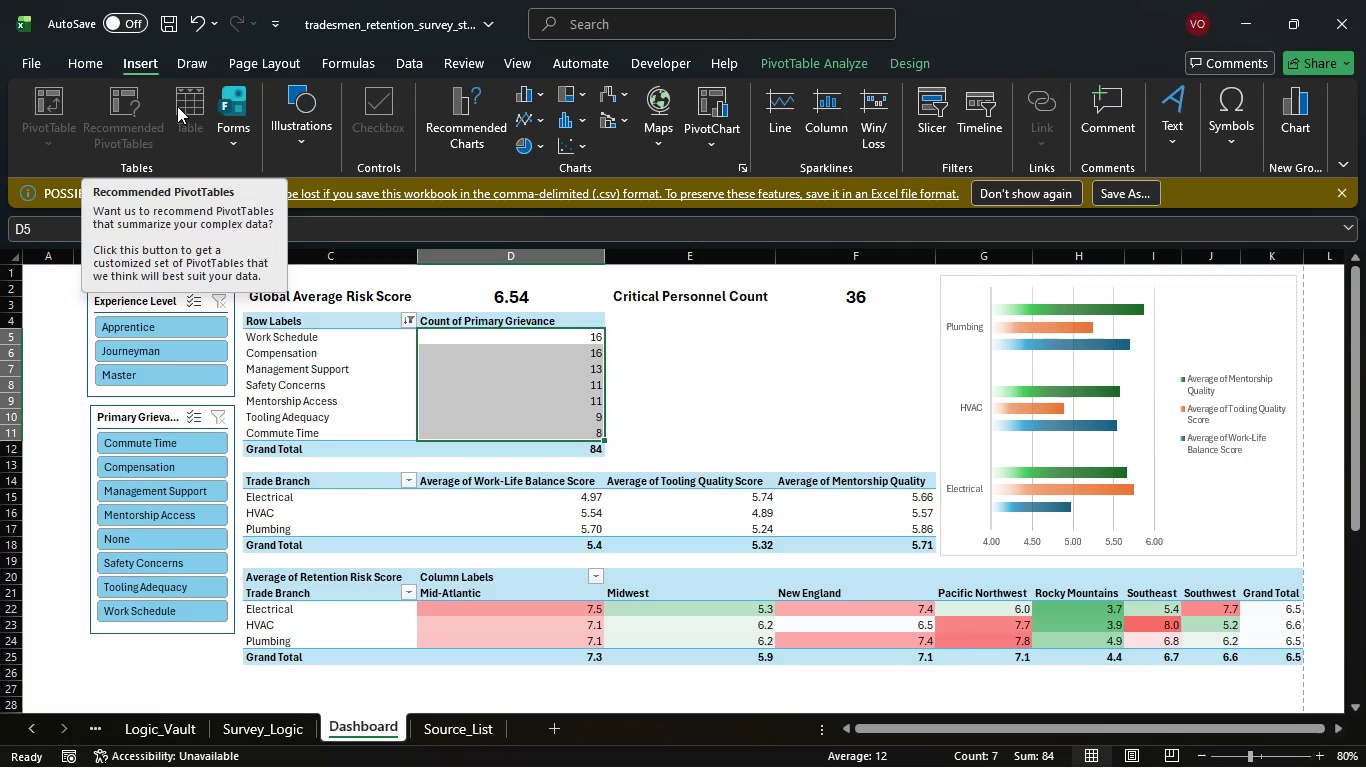 
wait(8.28)
 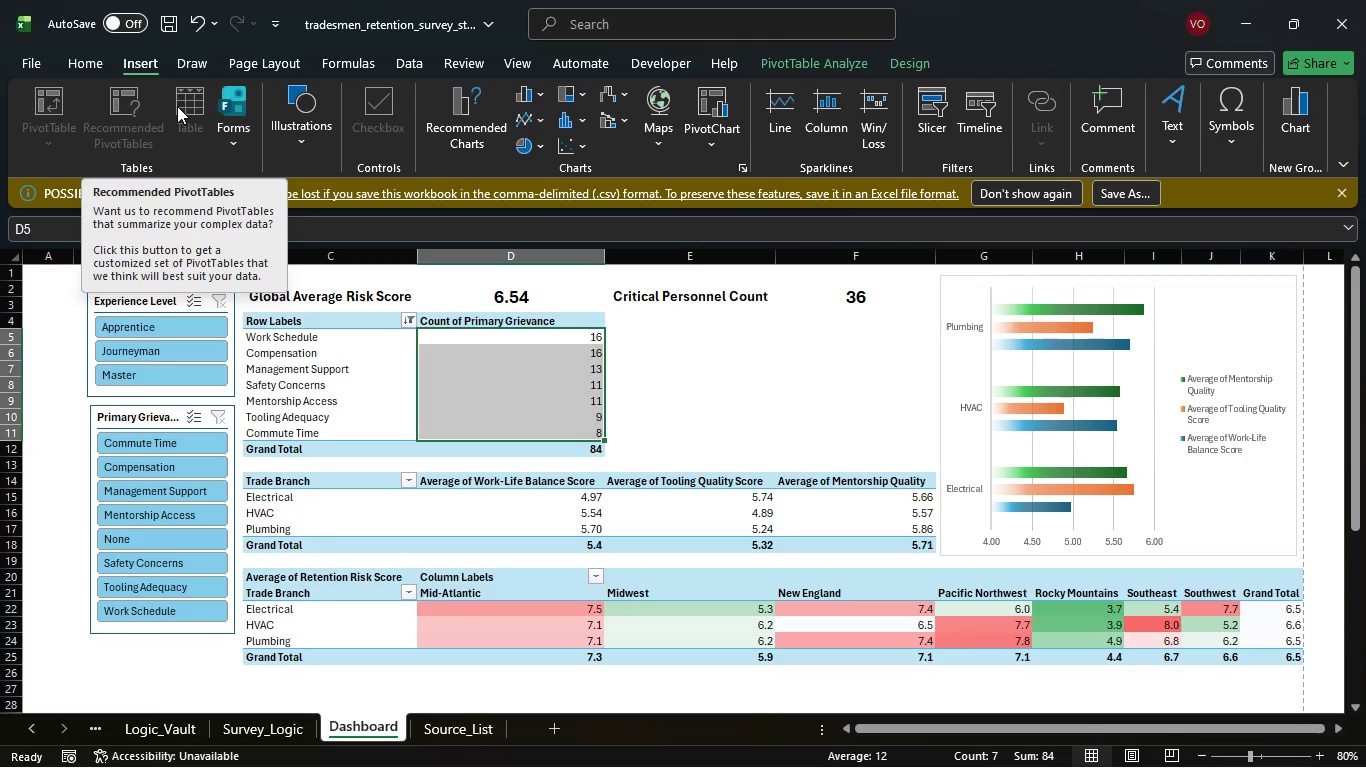 
left_click([676, 383])
 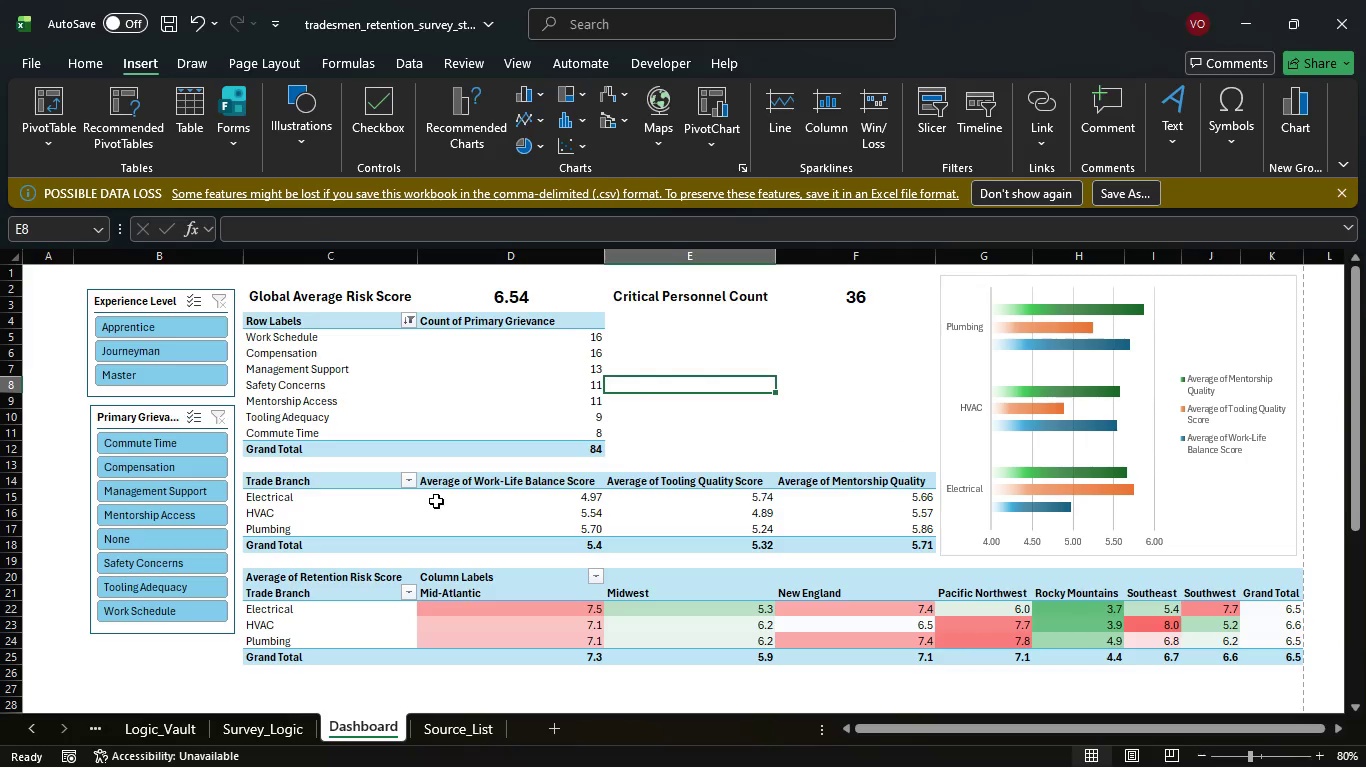 
left_click_drag(start_coordinate=[440, 501], to_coordinate=[803, 532])
 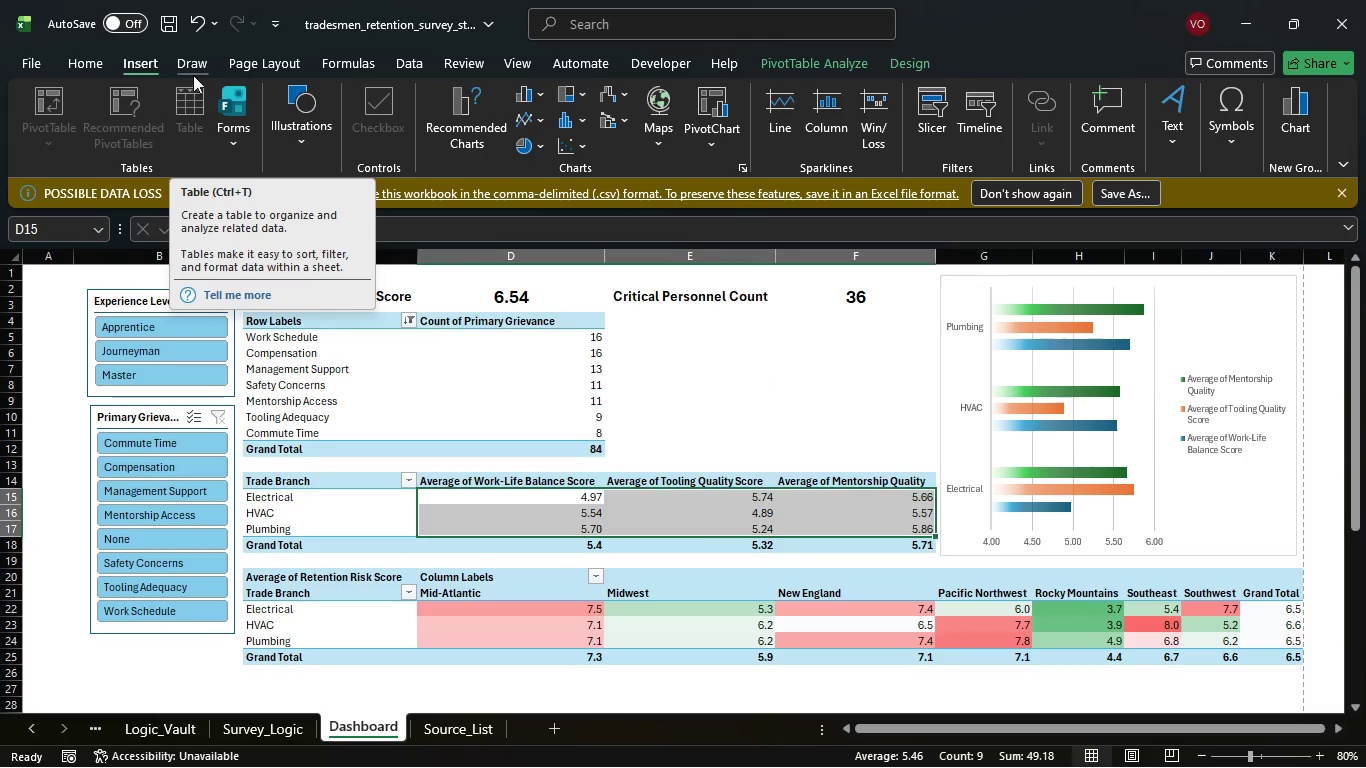 
left_click([195, 74])
 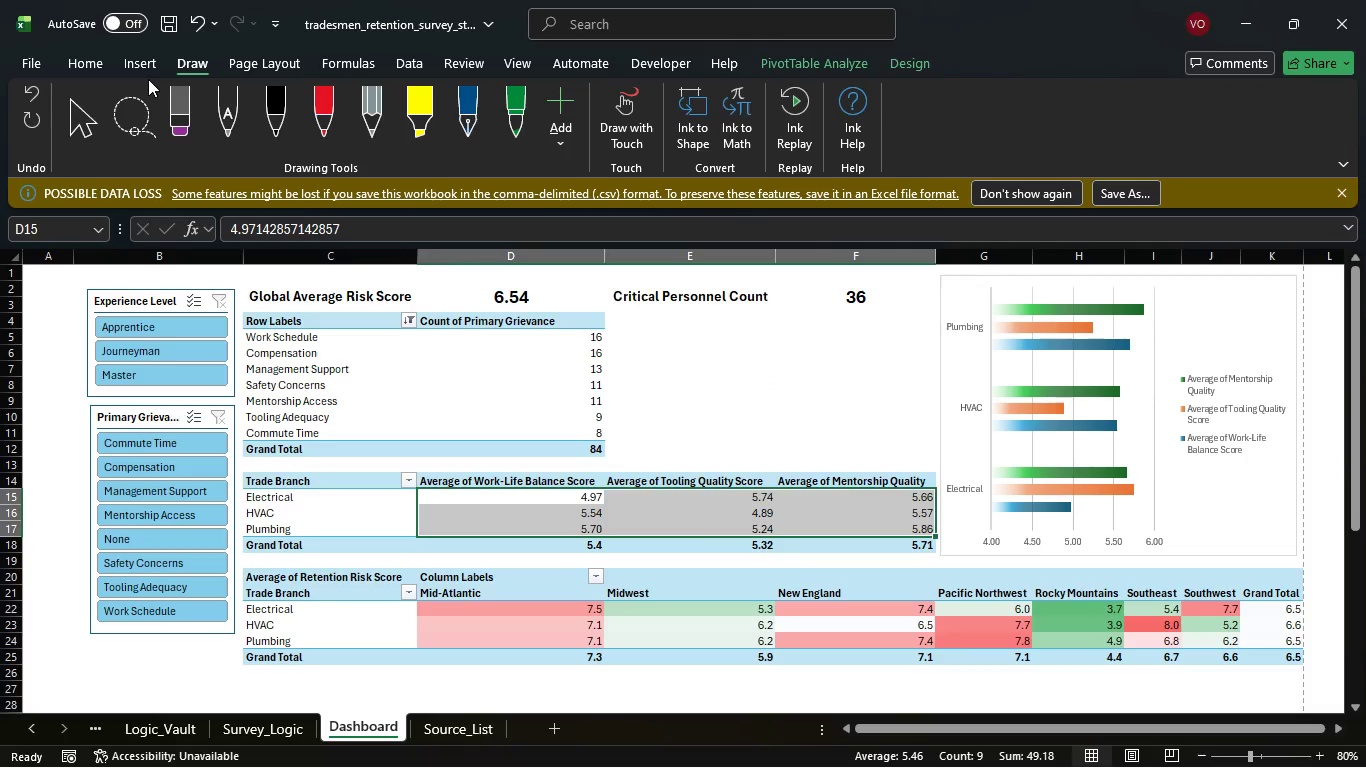 
left_click([137, 59])
 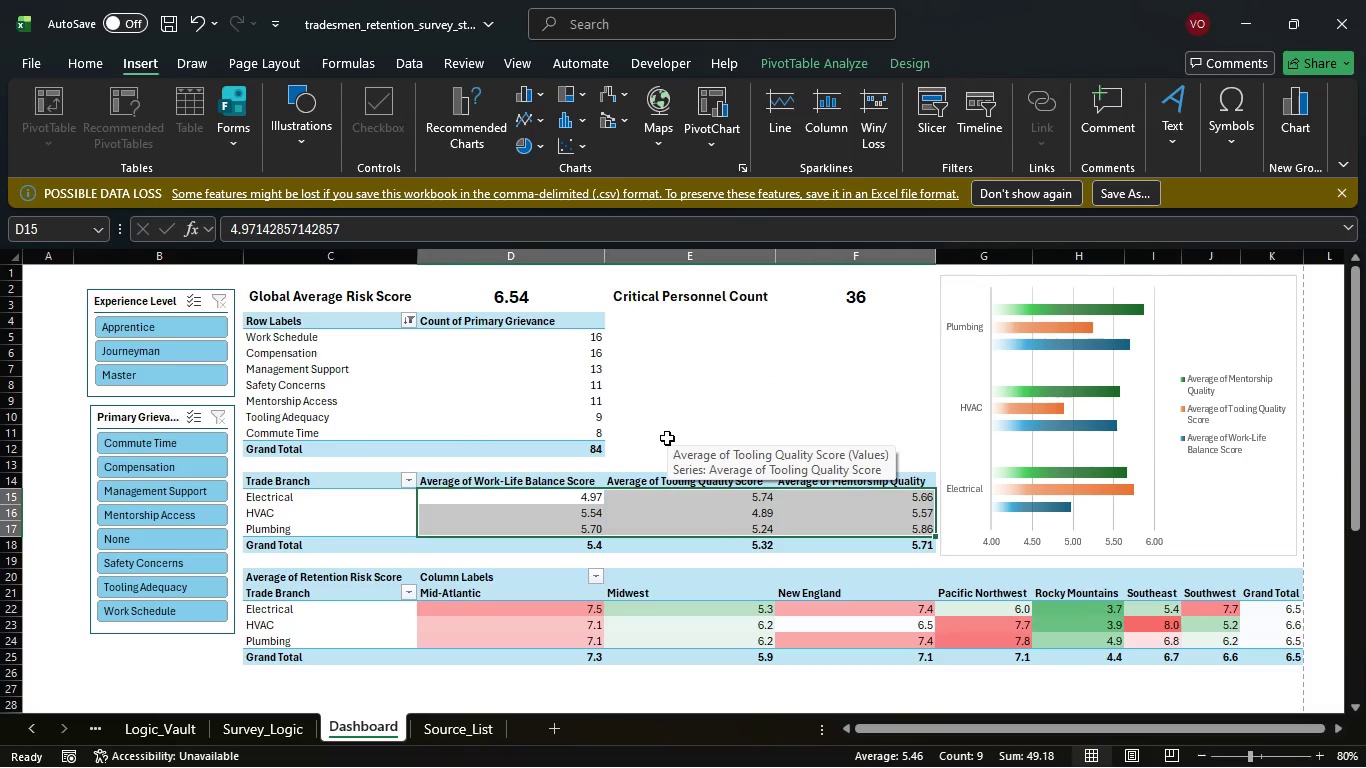 
left_click([667, 438])
 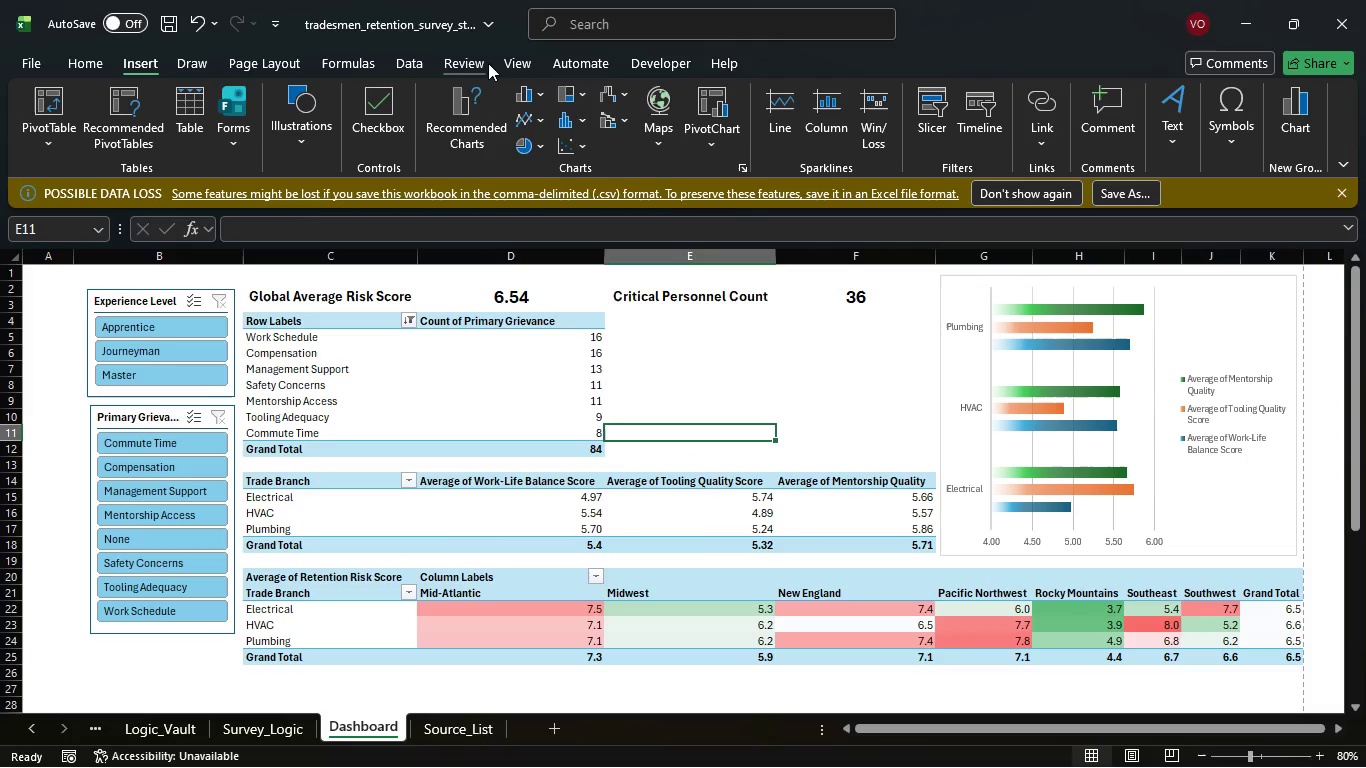 
left_click([502, 63])
 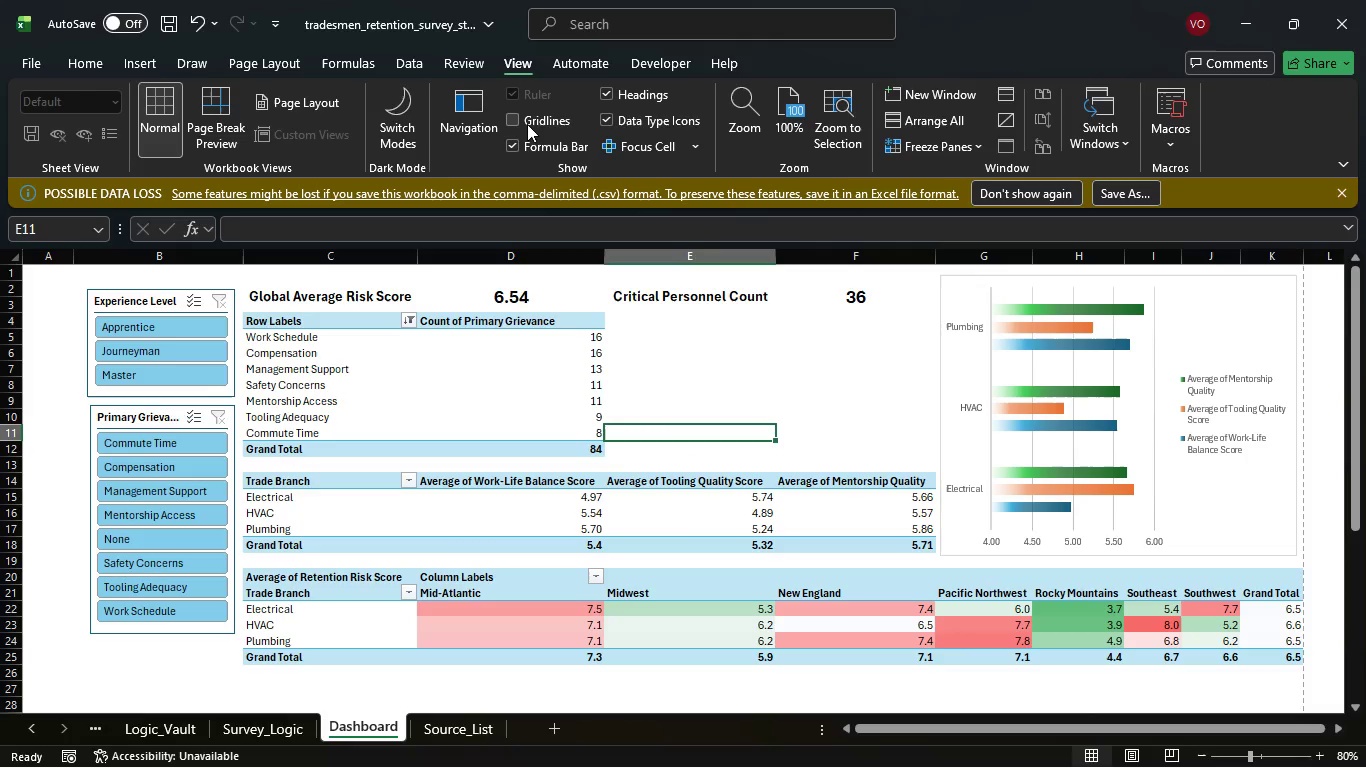 
left_click([529, 123])
 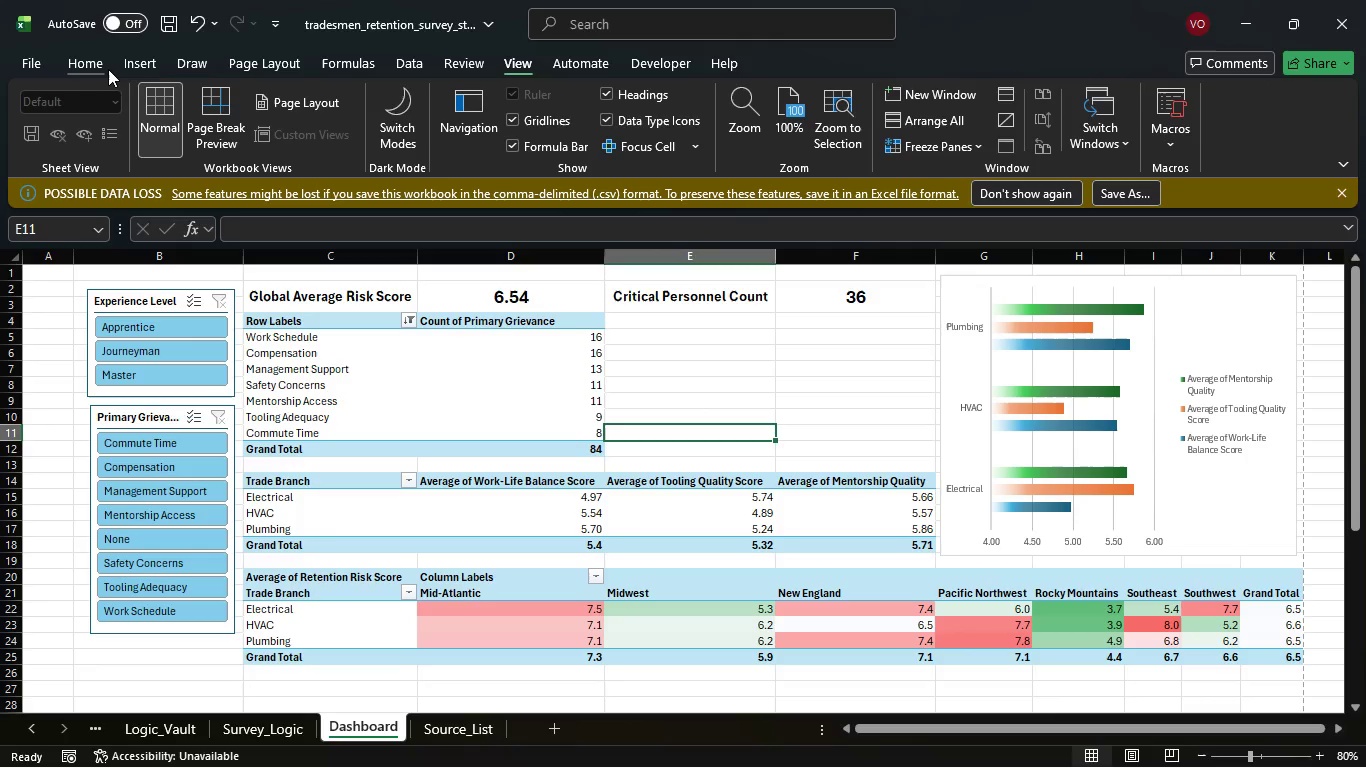 
left_click([131, 61])
 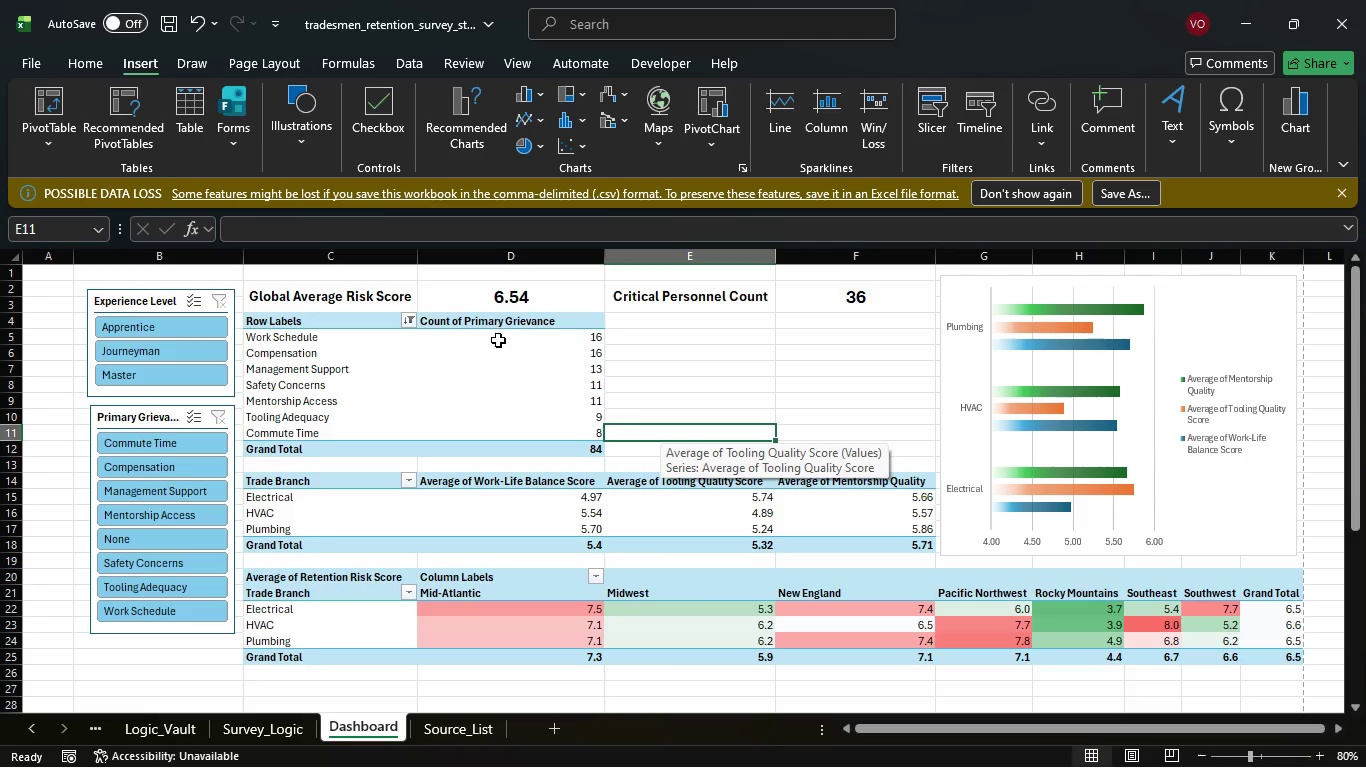 
left_click_drag(start_coordinate=[502, 334], to_coordinate=[517, 426])
 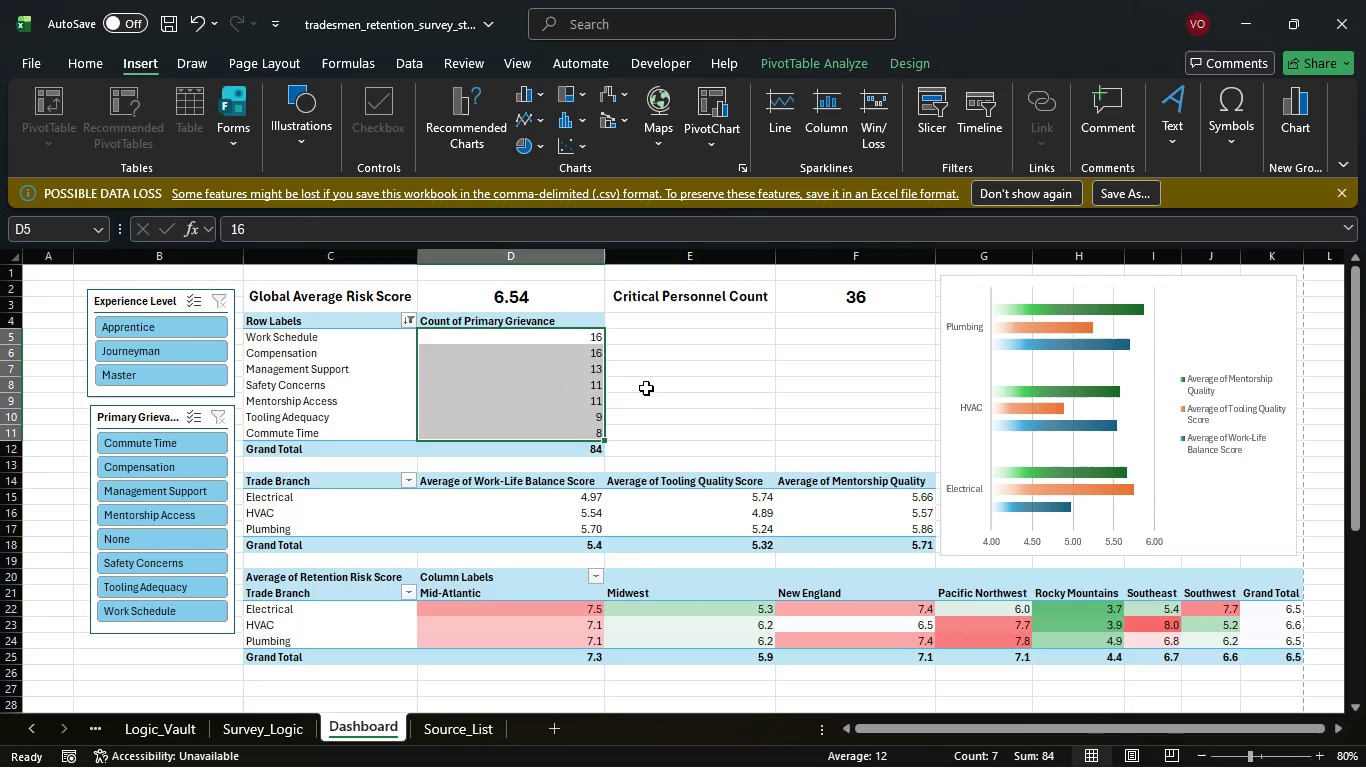 
left_click([647, 388])
 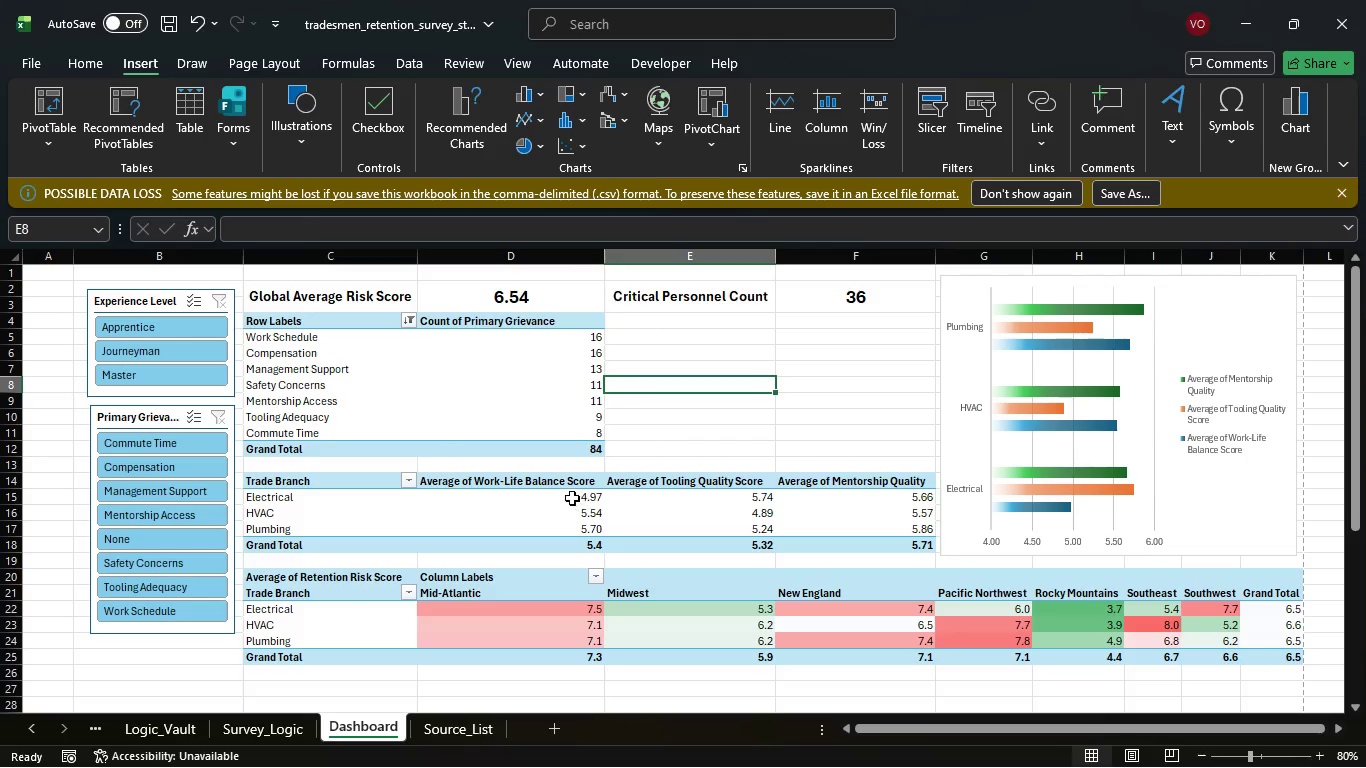 
left_click_drag(start_coordinate=[572, 498], to_coordinate=[787, 530])
 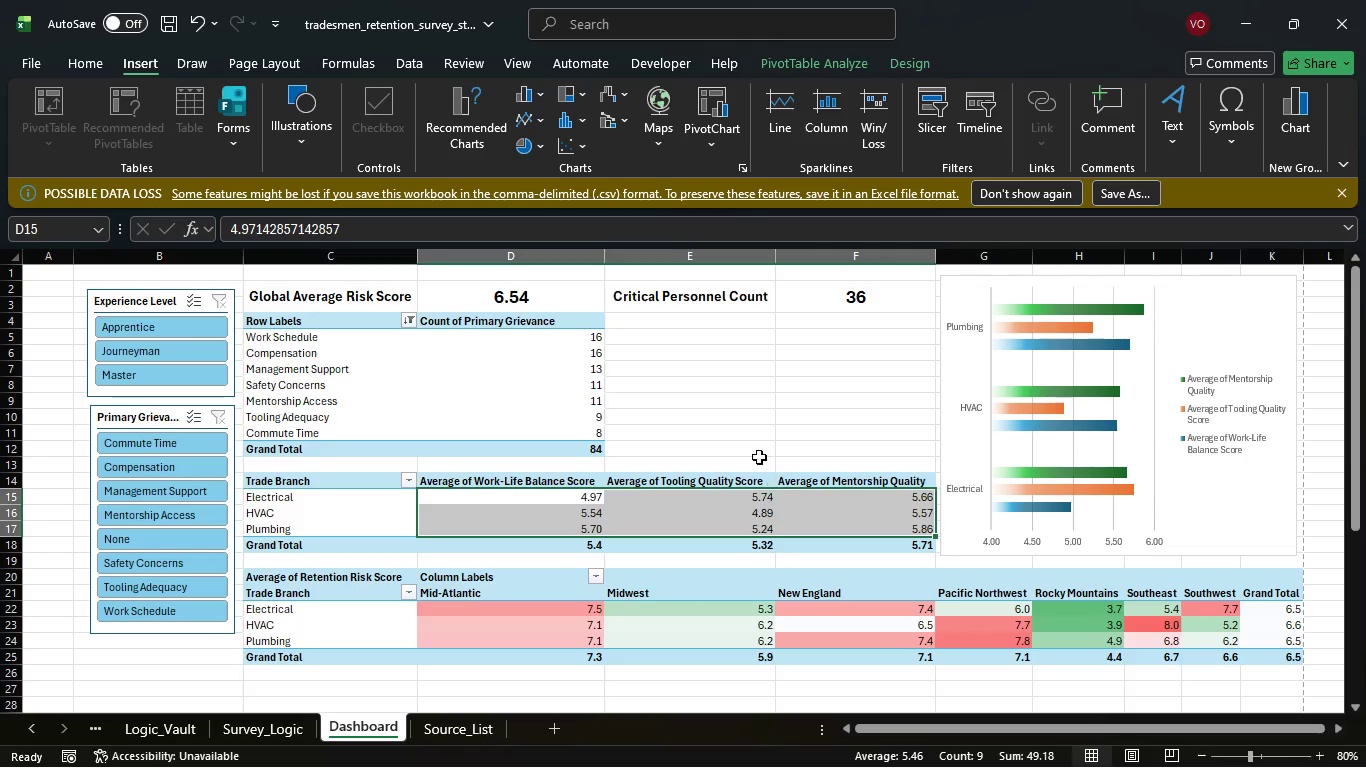 
double_click([751, 430])
 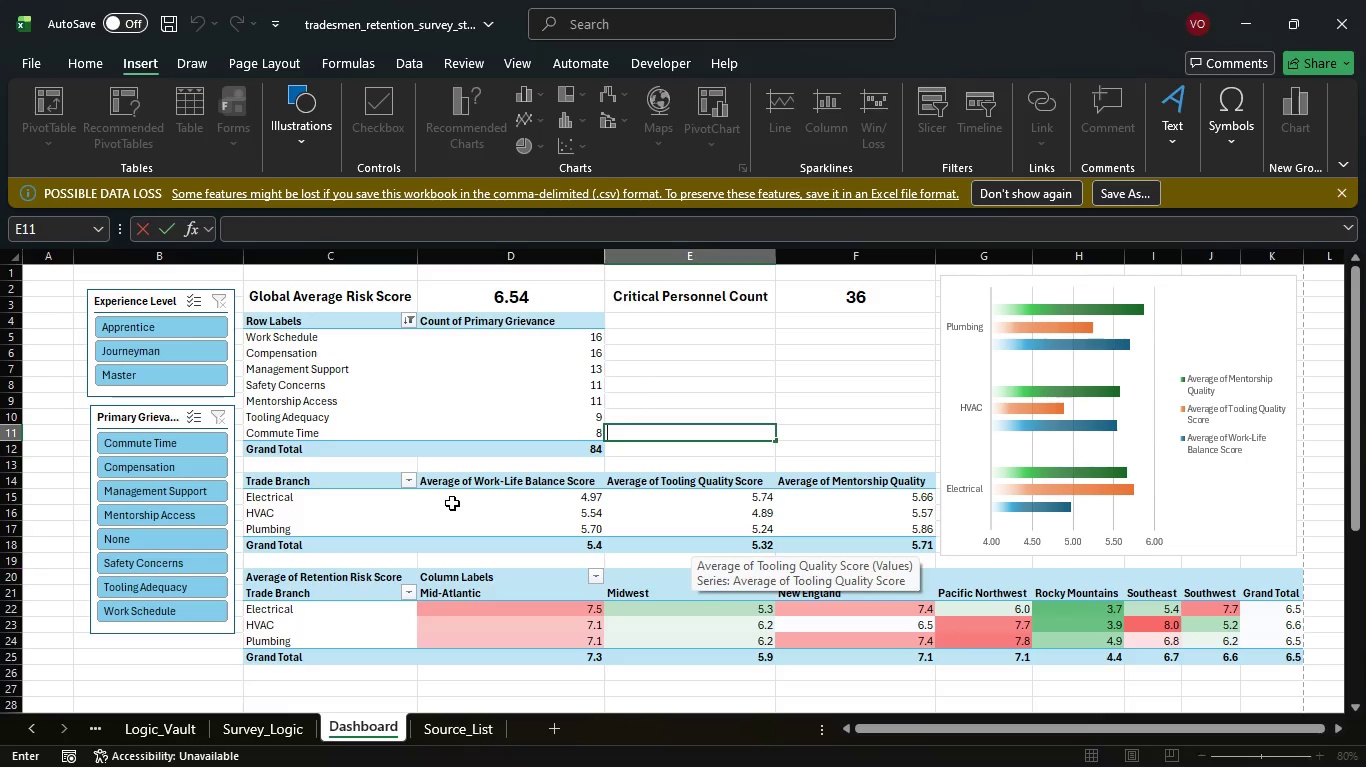 
left_click([452, 505])
 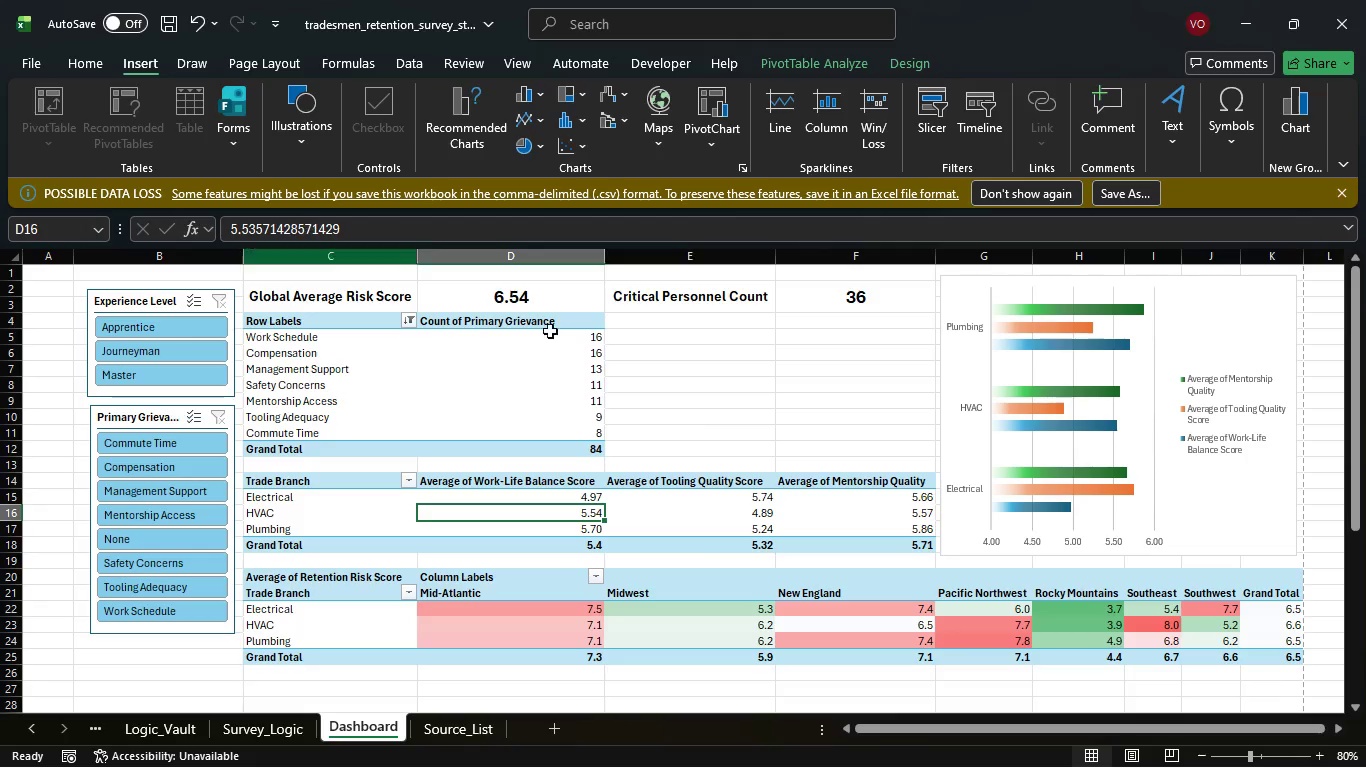 
left_click([744, 393])
 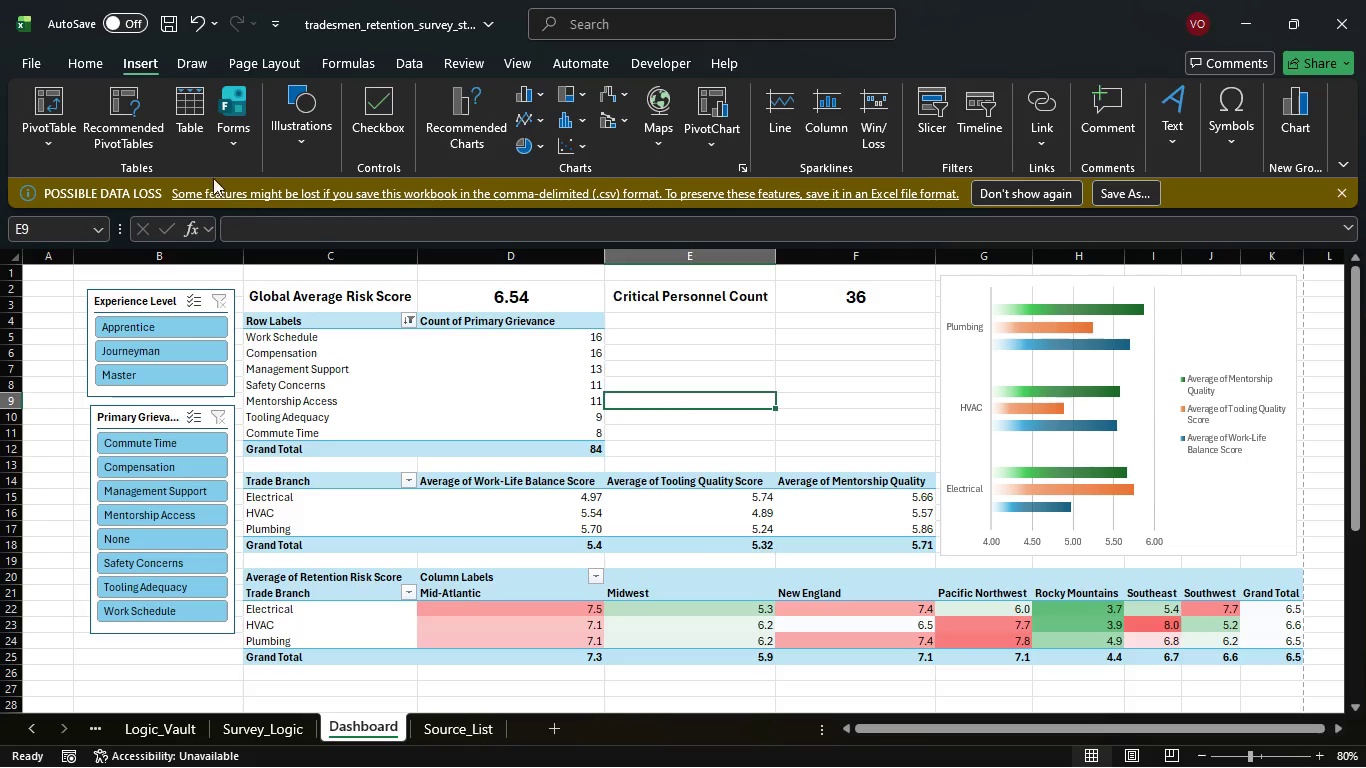 
mouse_move([187, 114])
 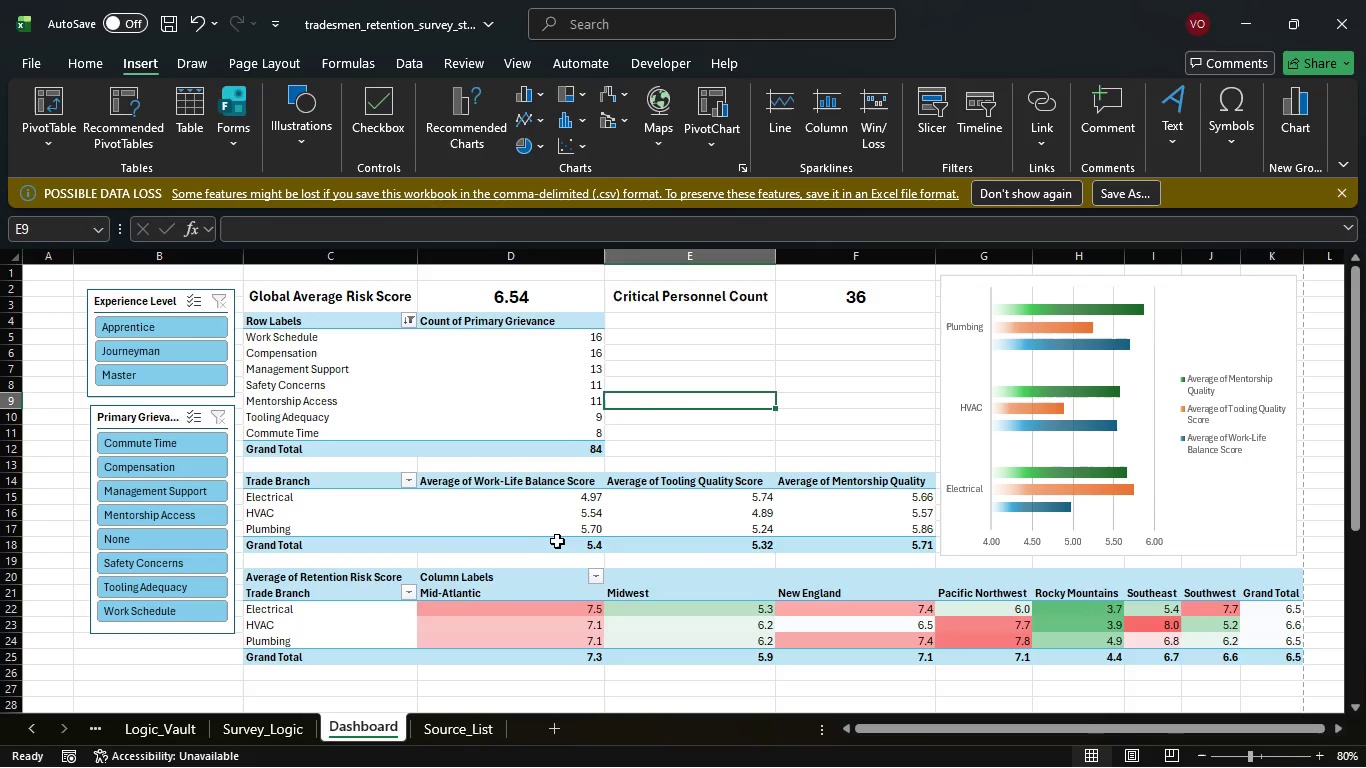 
left_click_drag(start_coordinate=[537, 498], to_coordinate=[819, 524])
 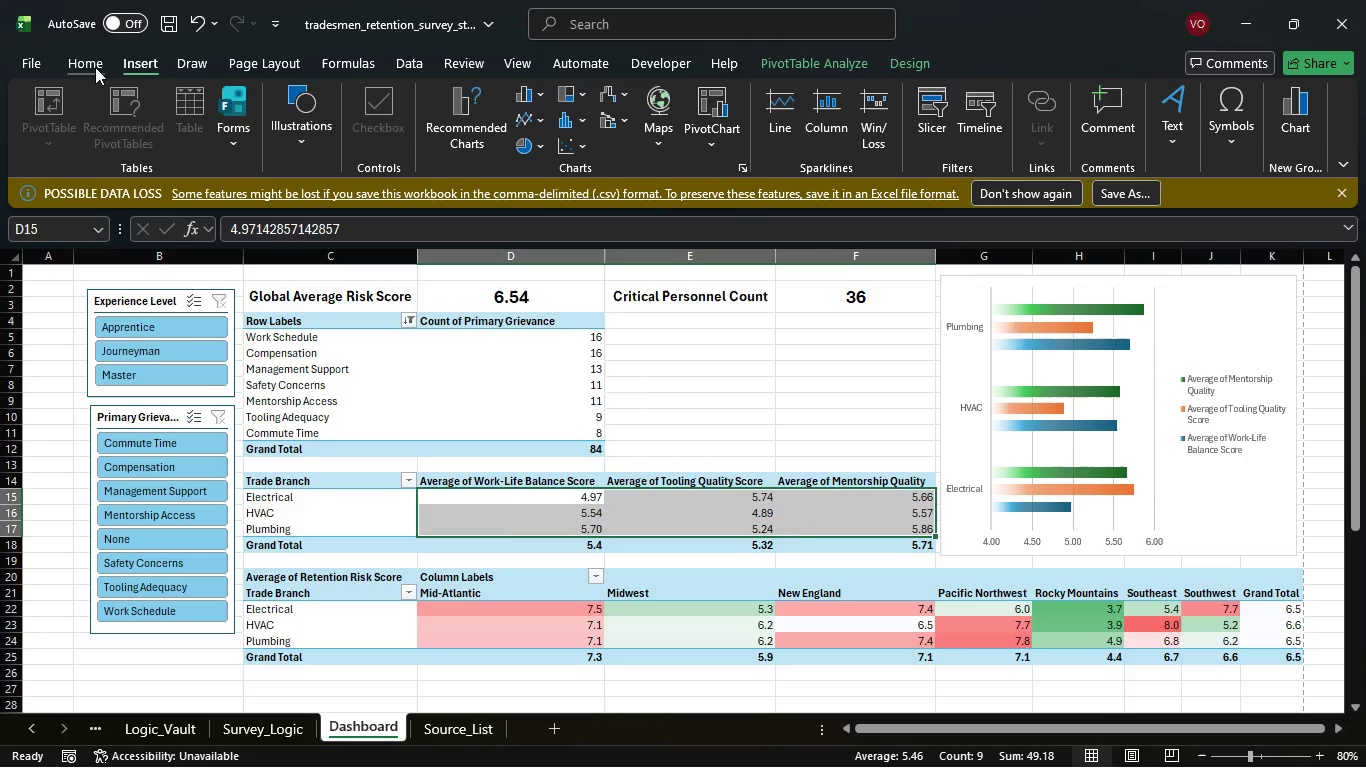 
left_click([86, 57])
 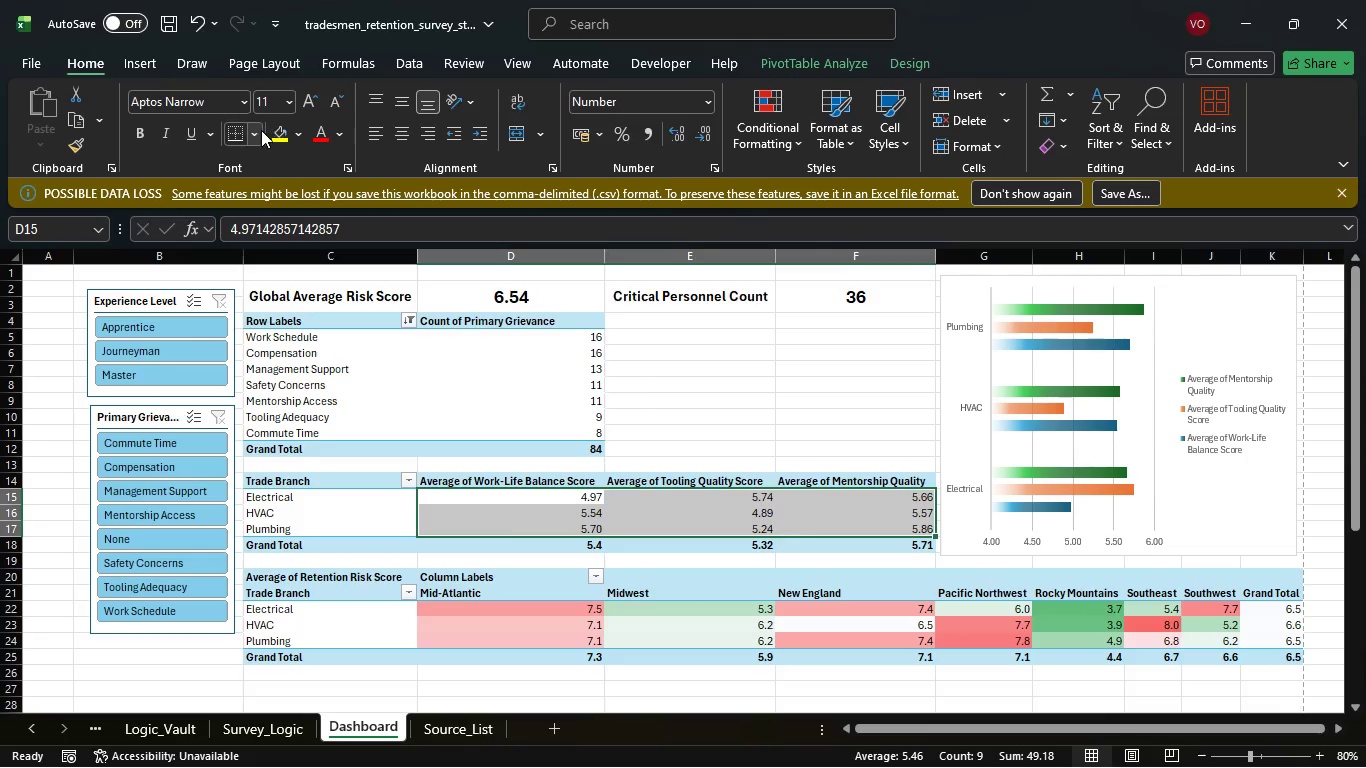 
left_click([261, 131])
 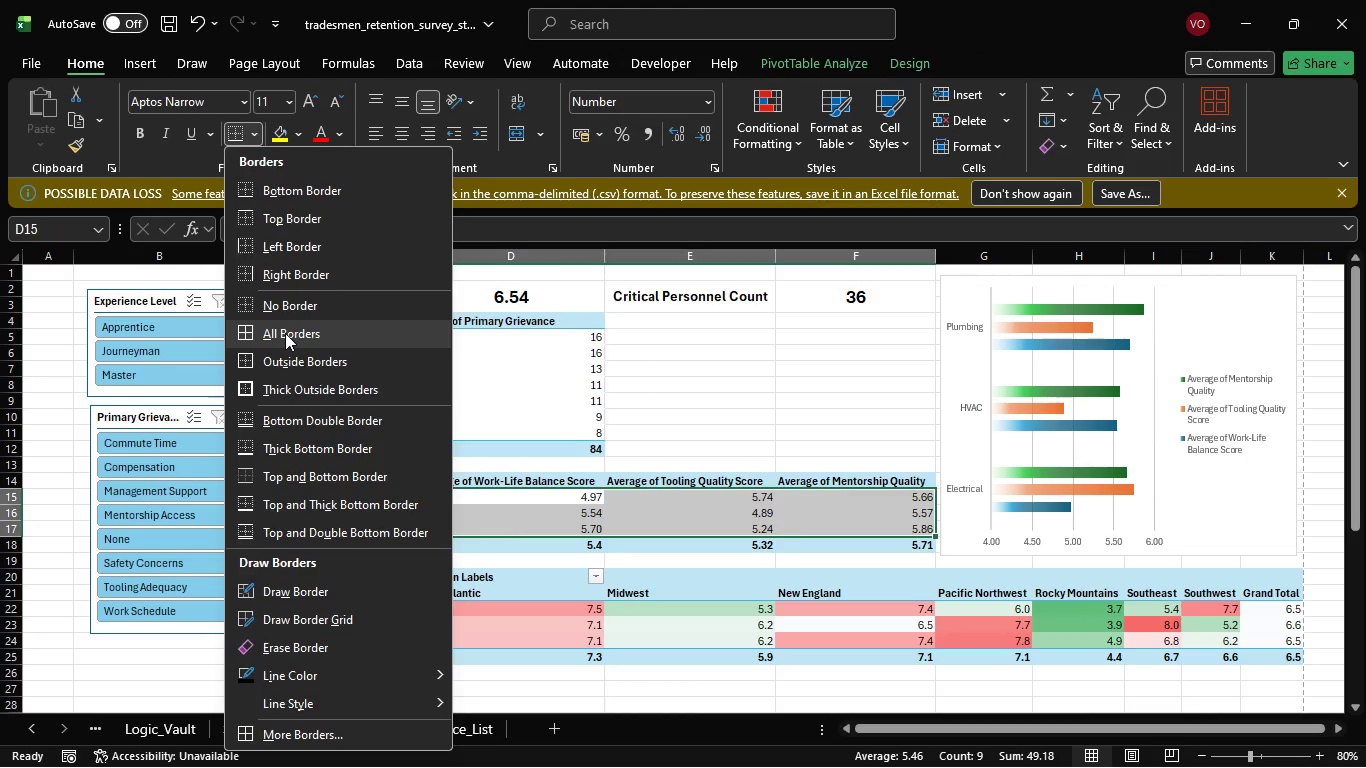 
left_click([285, 333])
 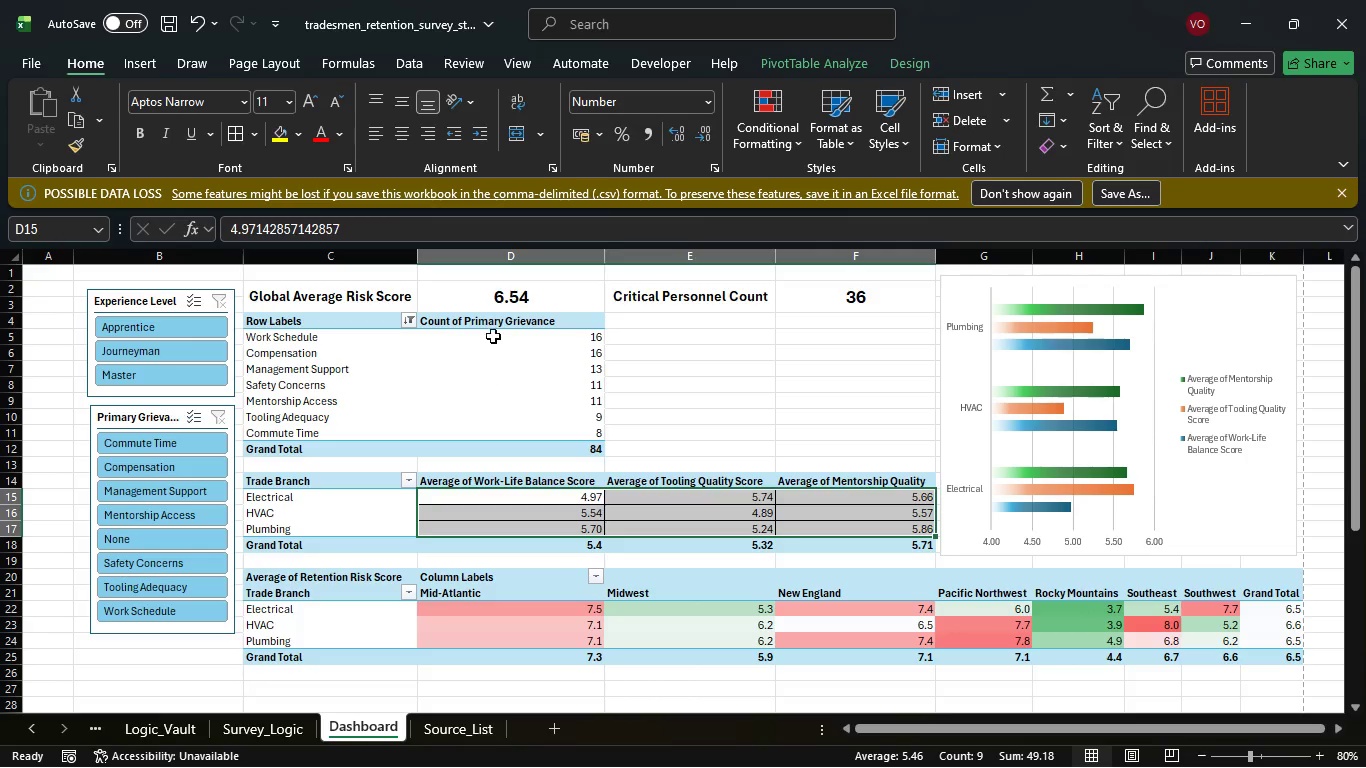 
left_click_drag(start_coordinate=[498, 336], to_coordinate=[525, 434])
 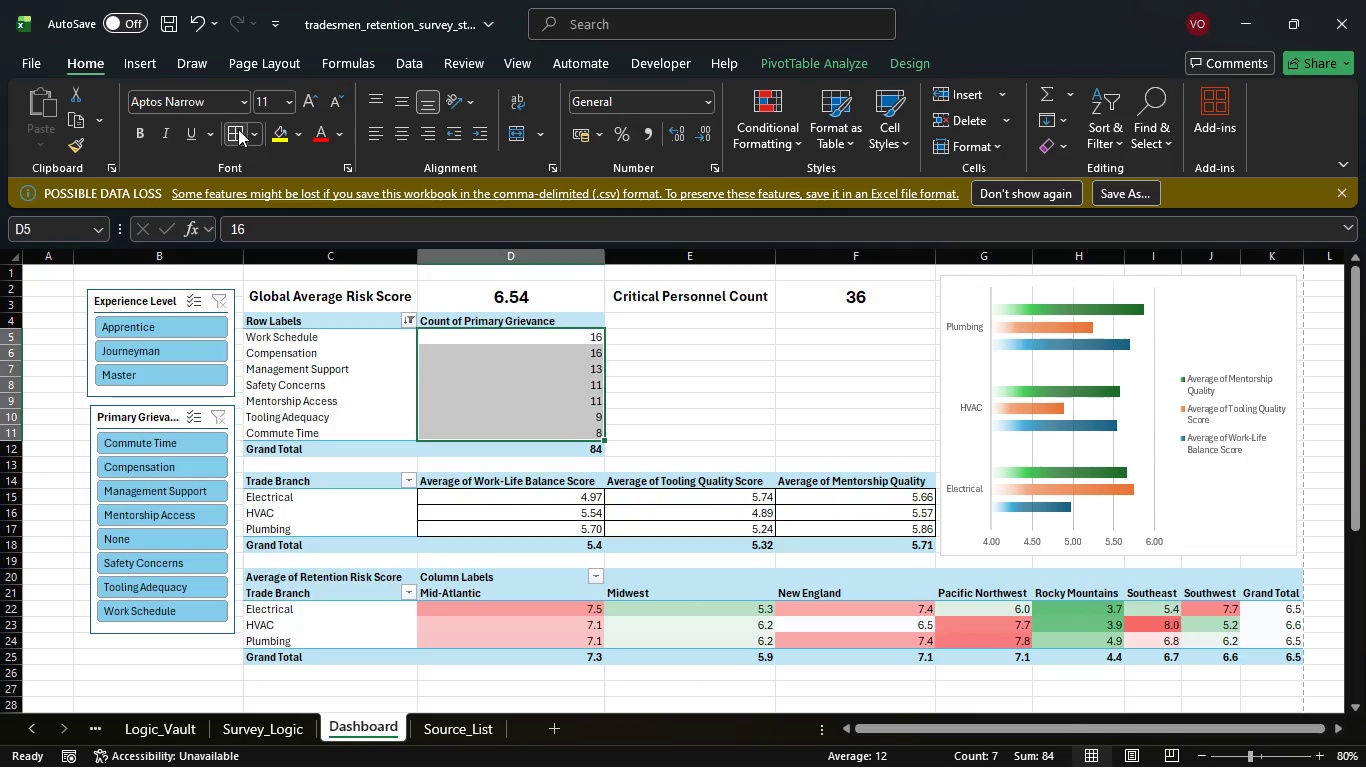 
left_click([237, 129])
 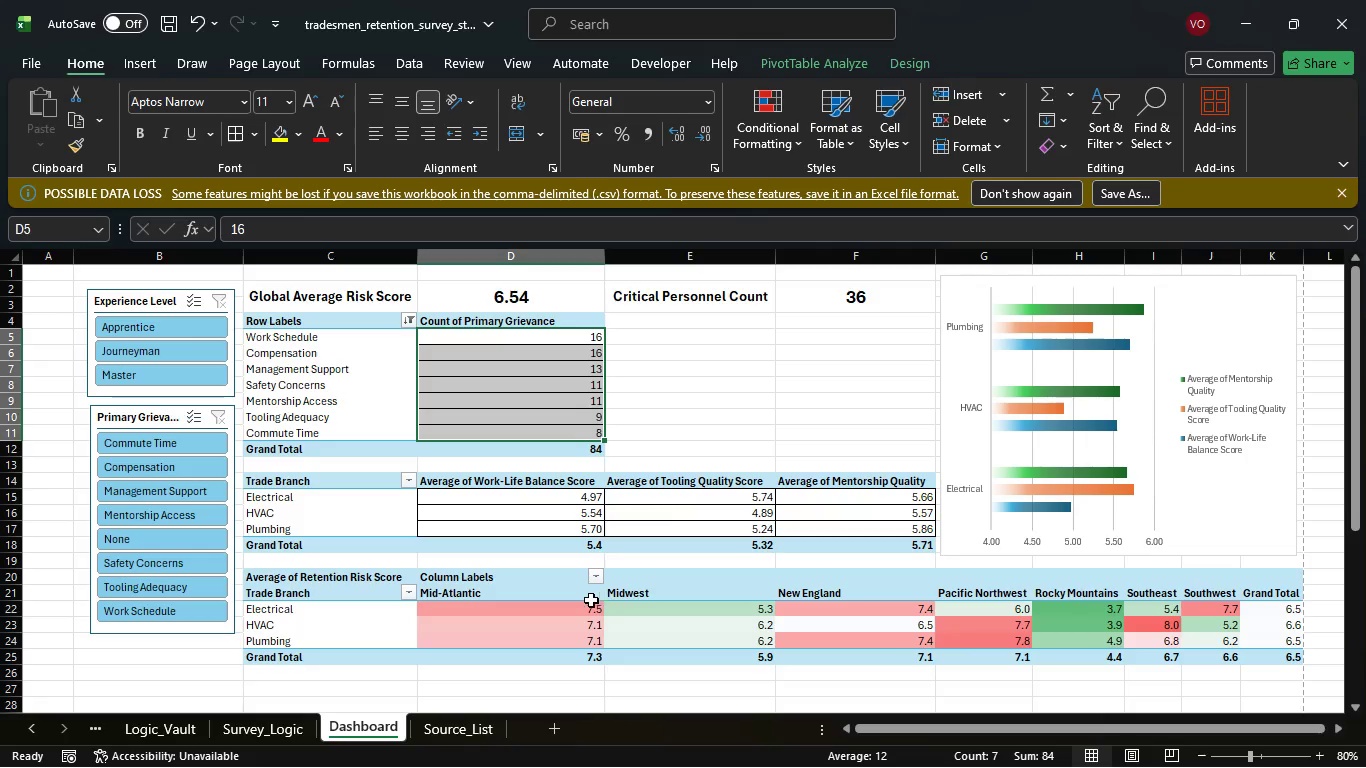 
left_click_drag(start_coordinate=[576, 609], to_coordinate=[1272, 641])
 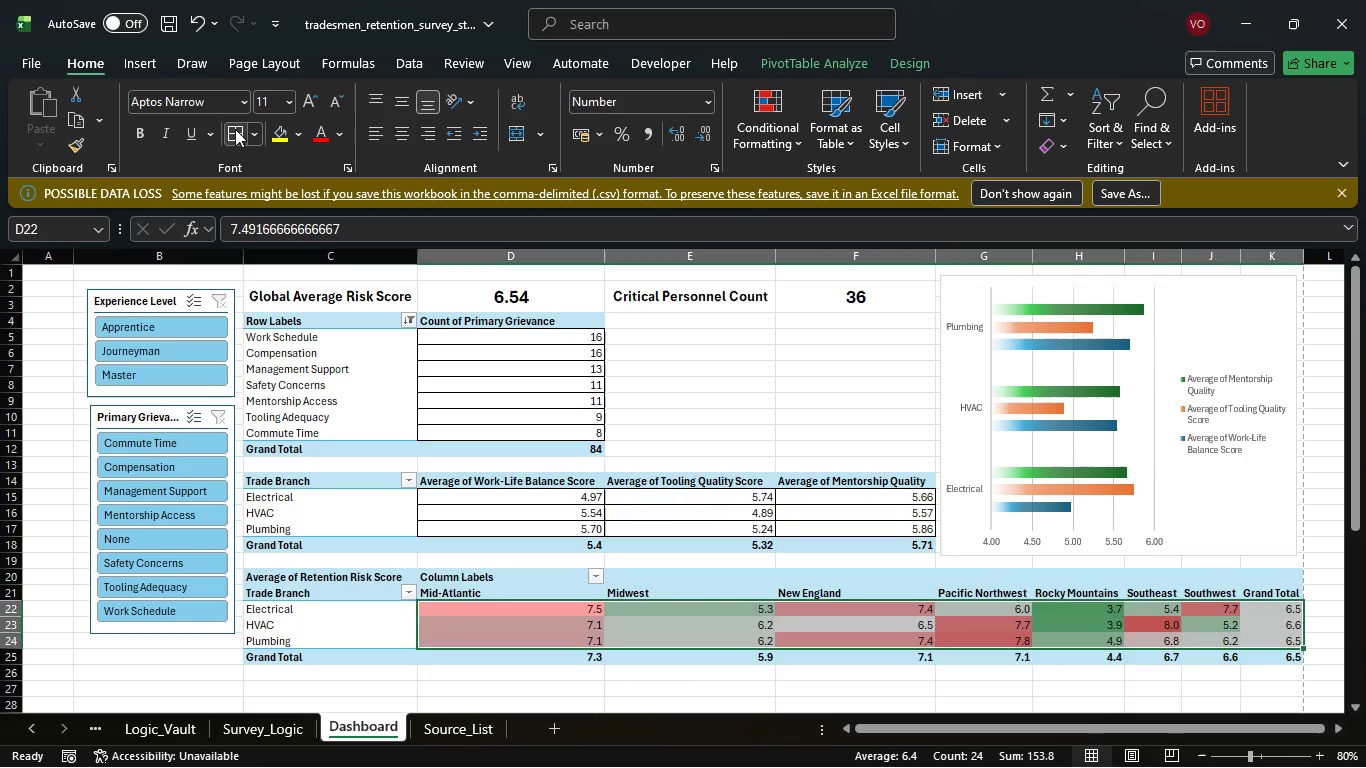 
double_click([235, 132])
 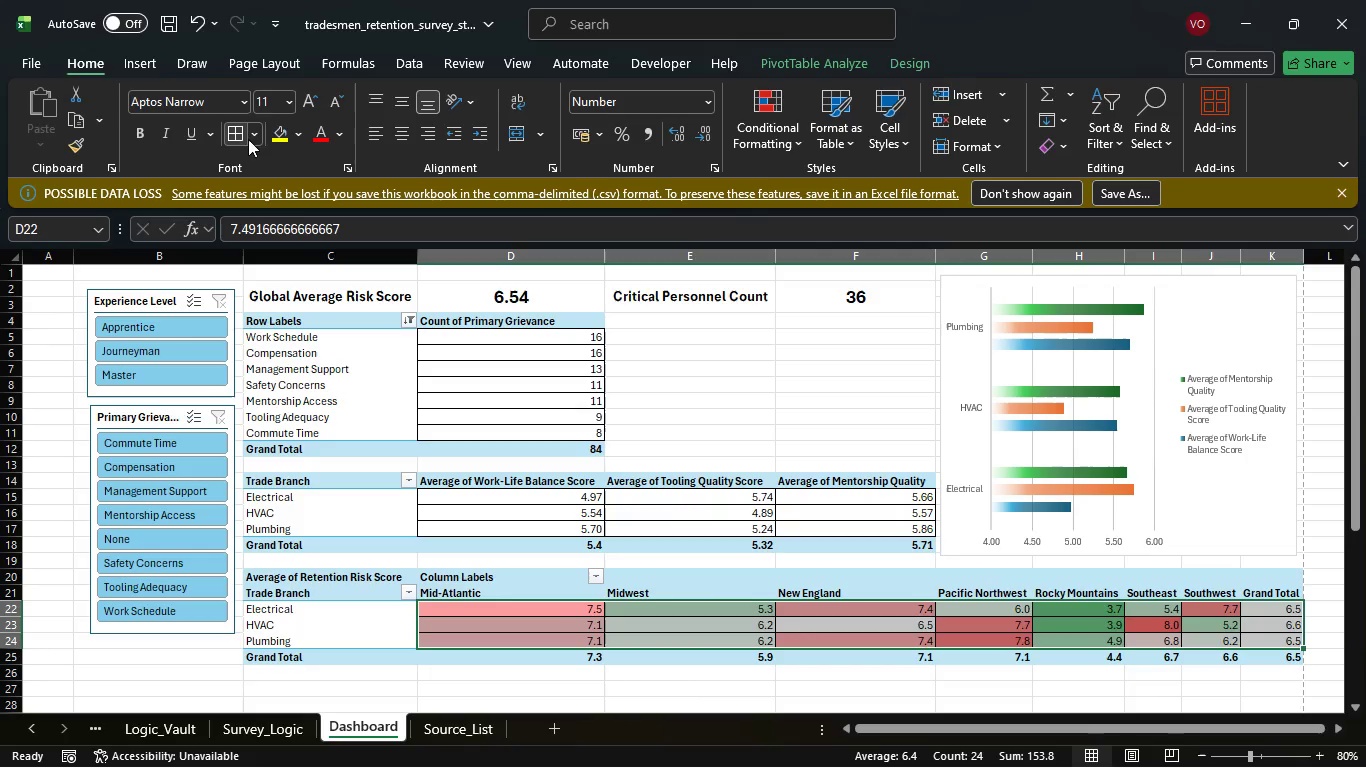 
triple_click([235, 132])
 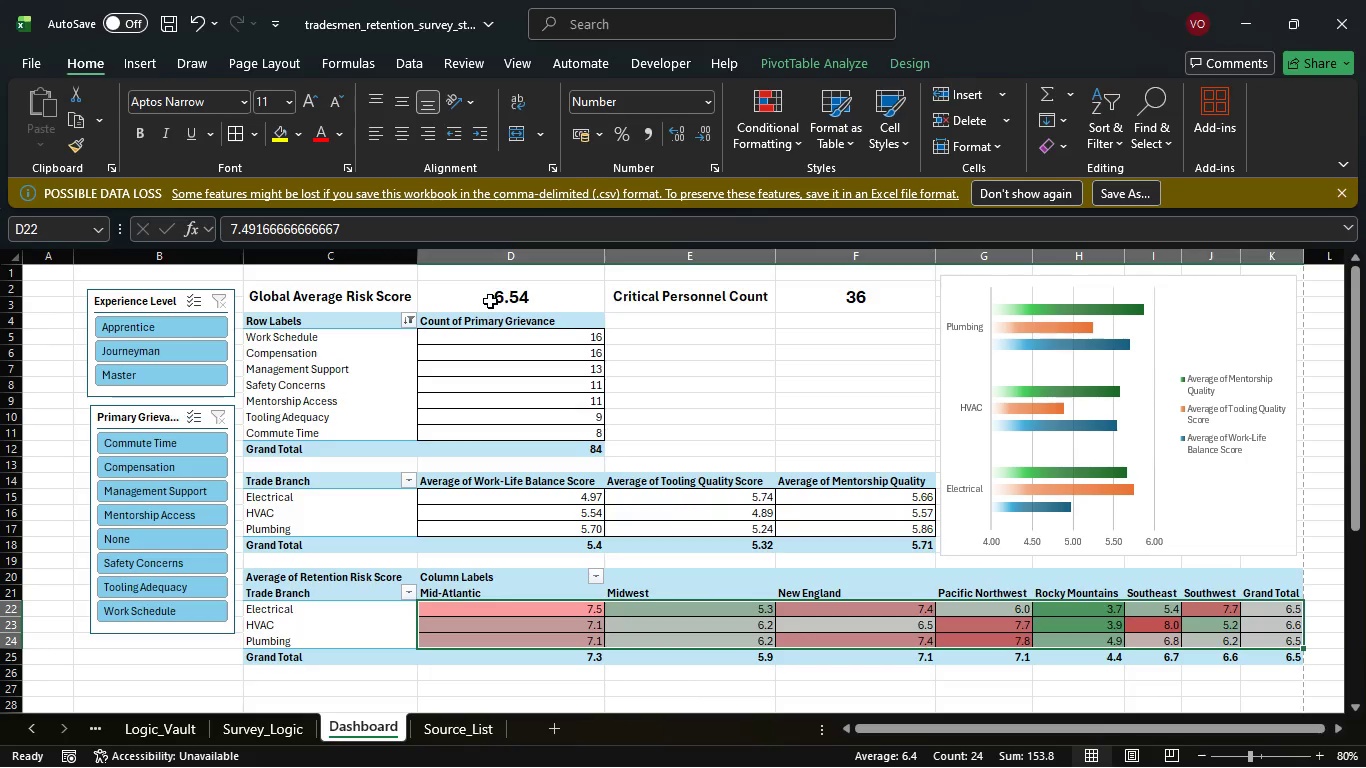 
left_click([482, 291])
 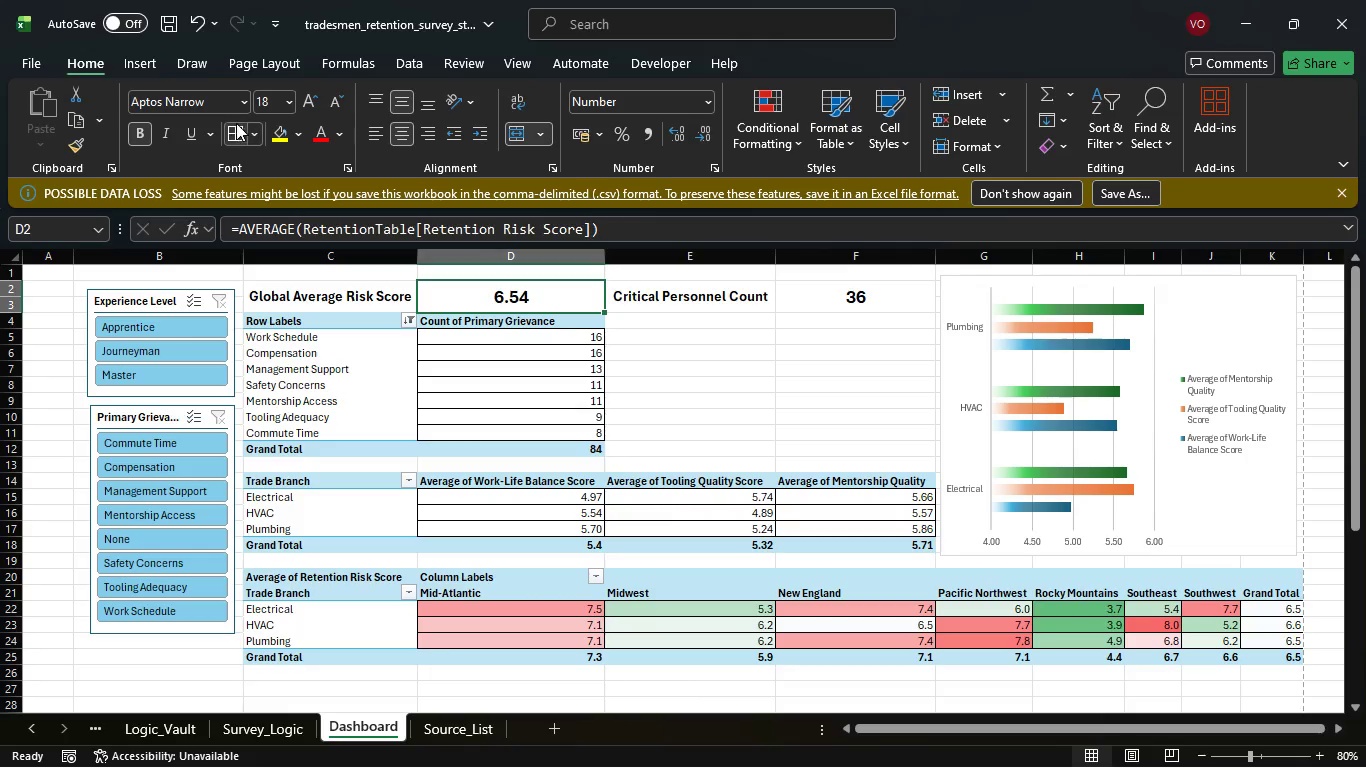 
left_click([236, 123])
 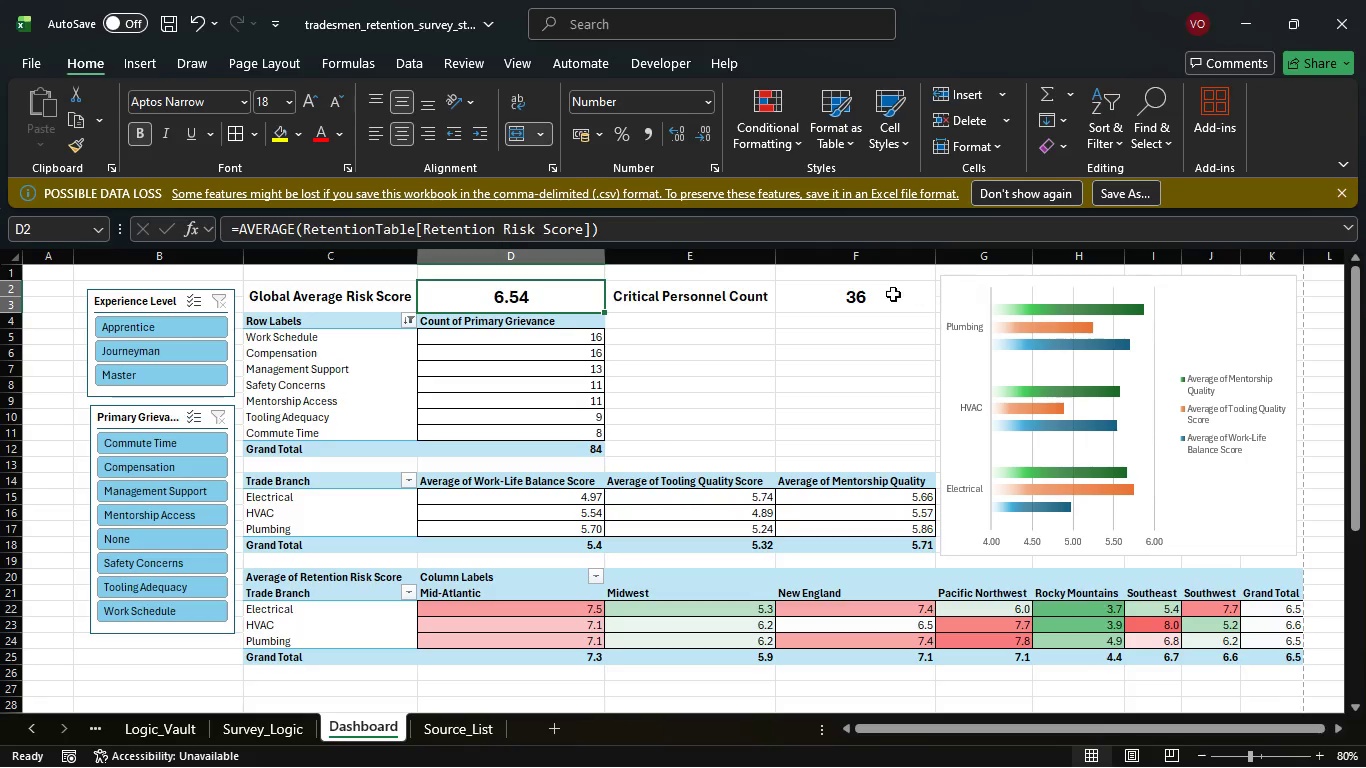 
left_click([893, 294])
 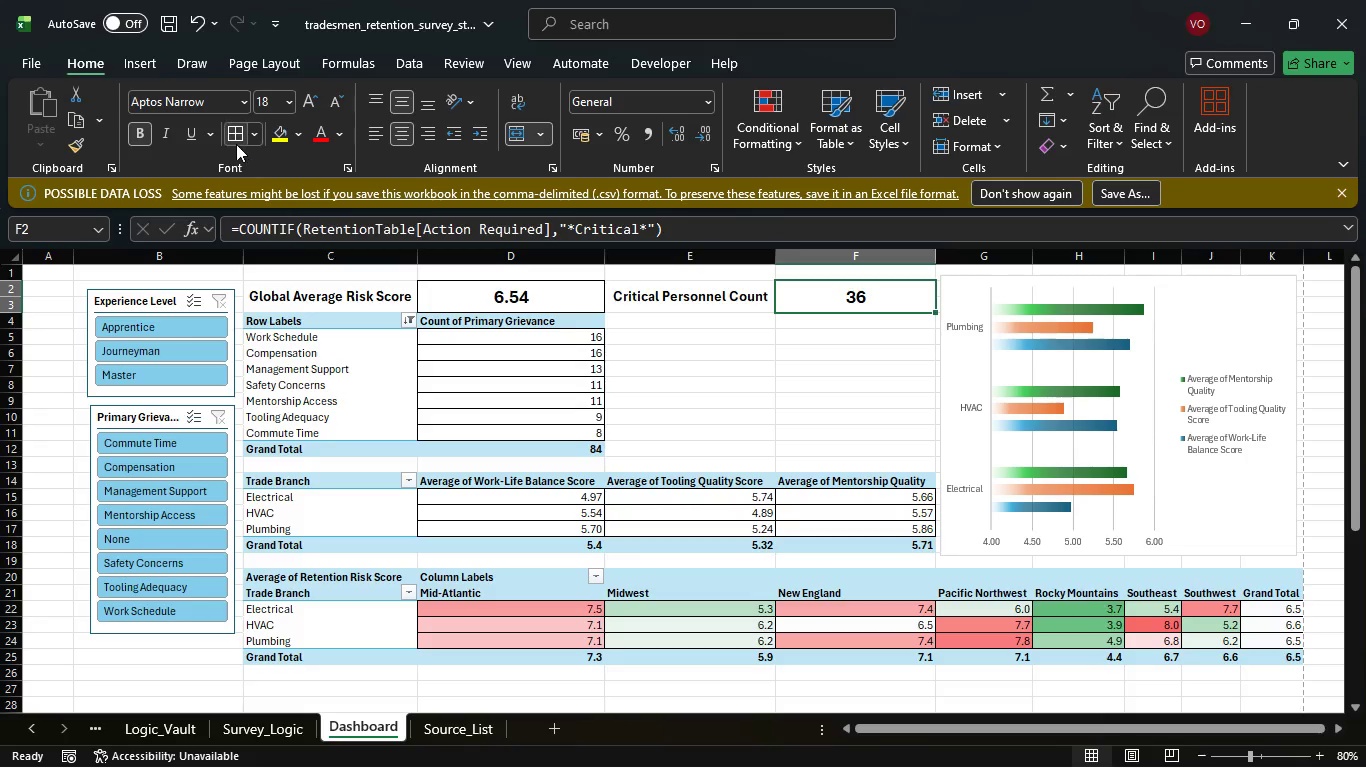 
left_click([236, 140])
 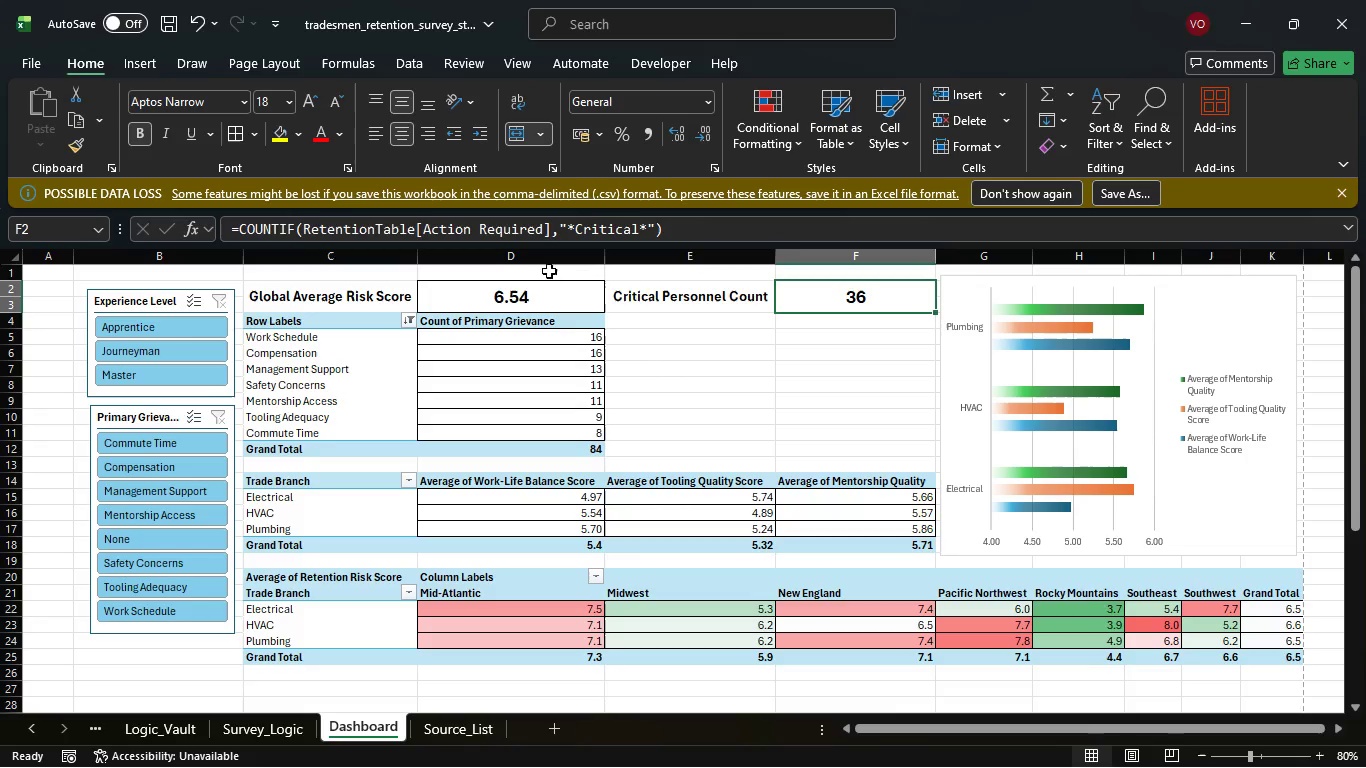 
wait(6.81)
 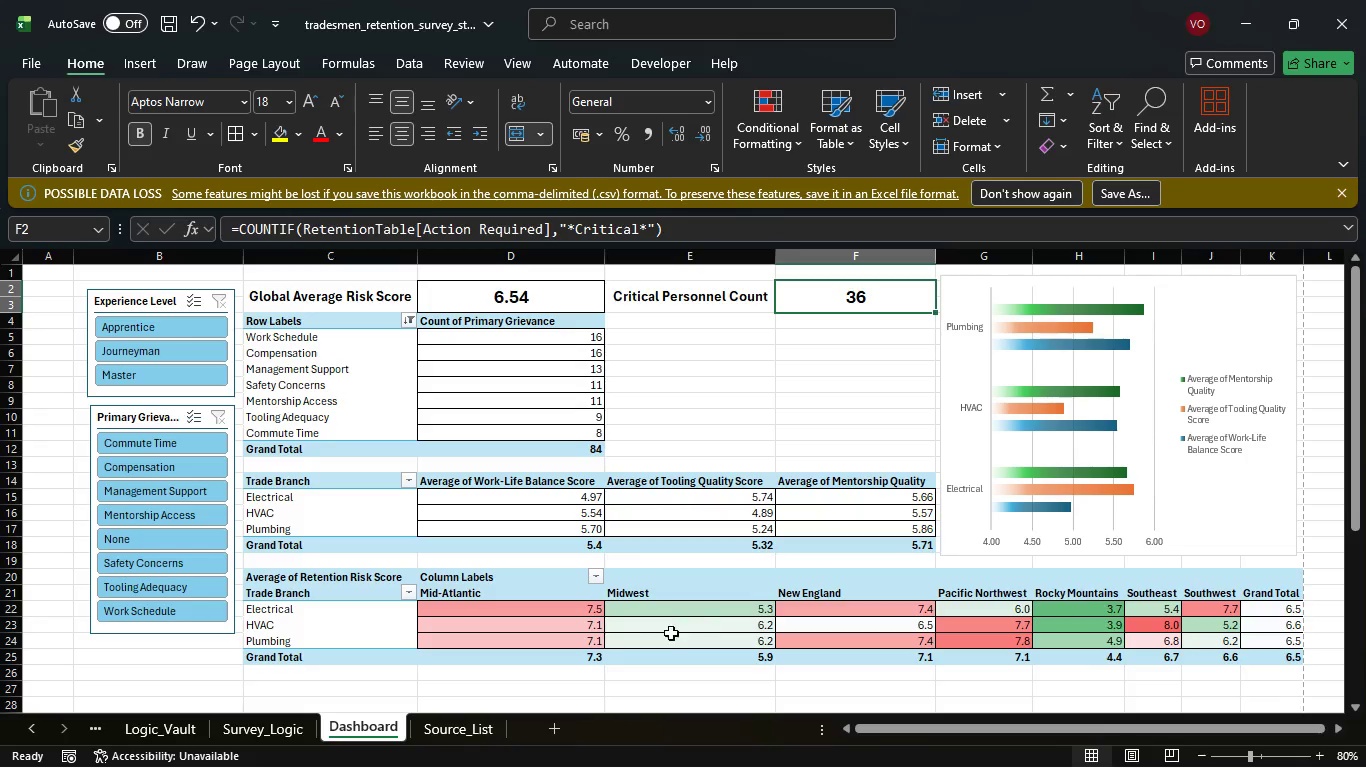 
left_click([506, 67])
 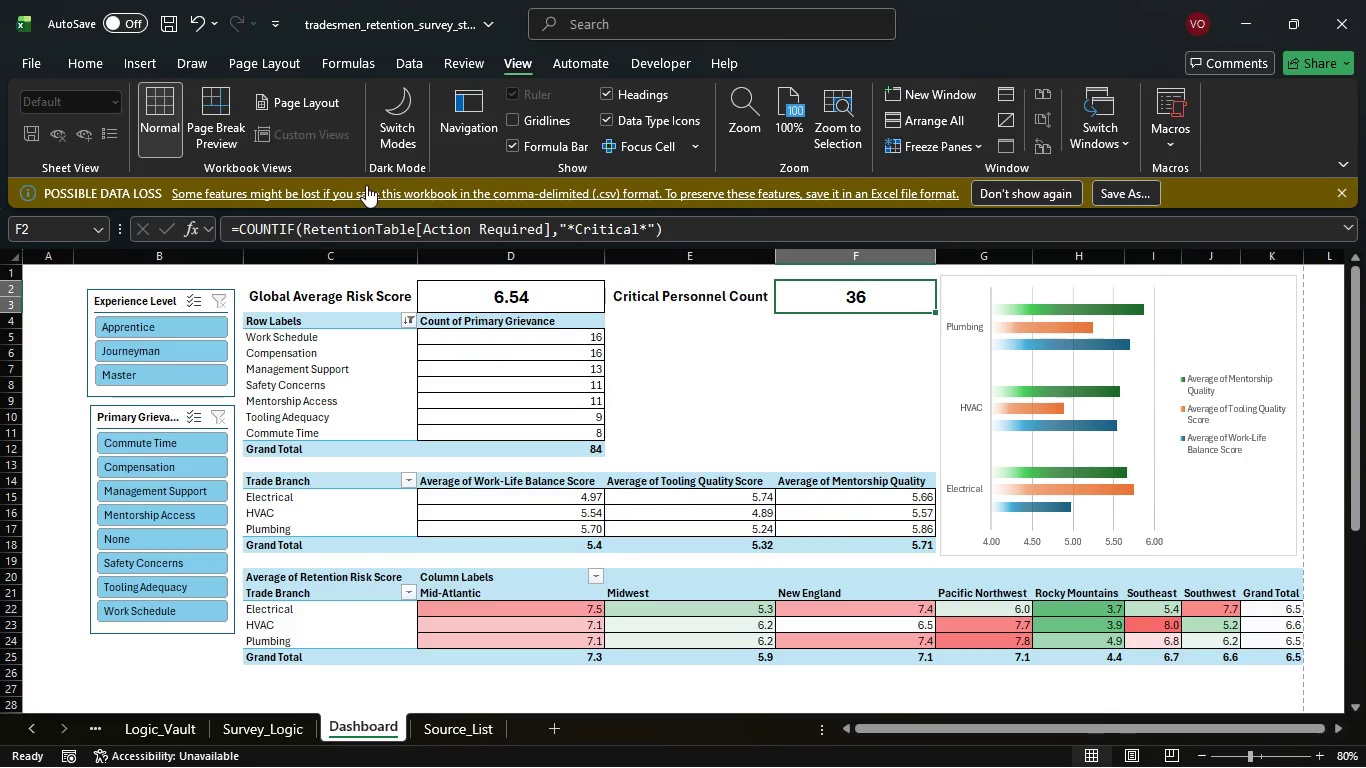 
wait(5.74)
 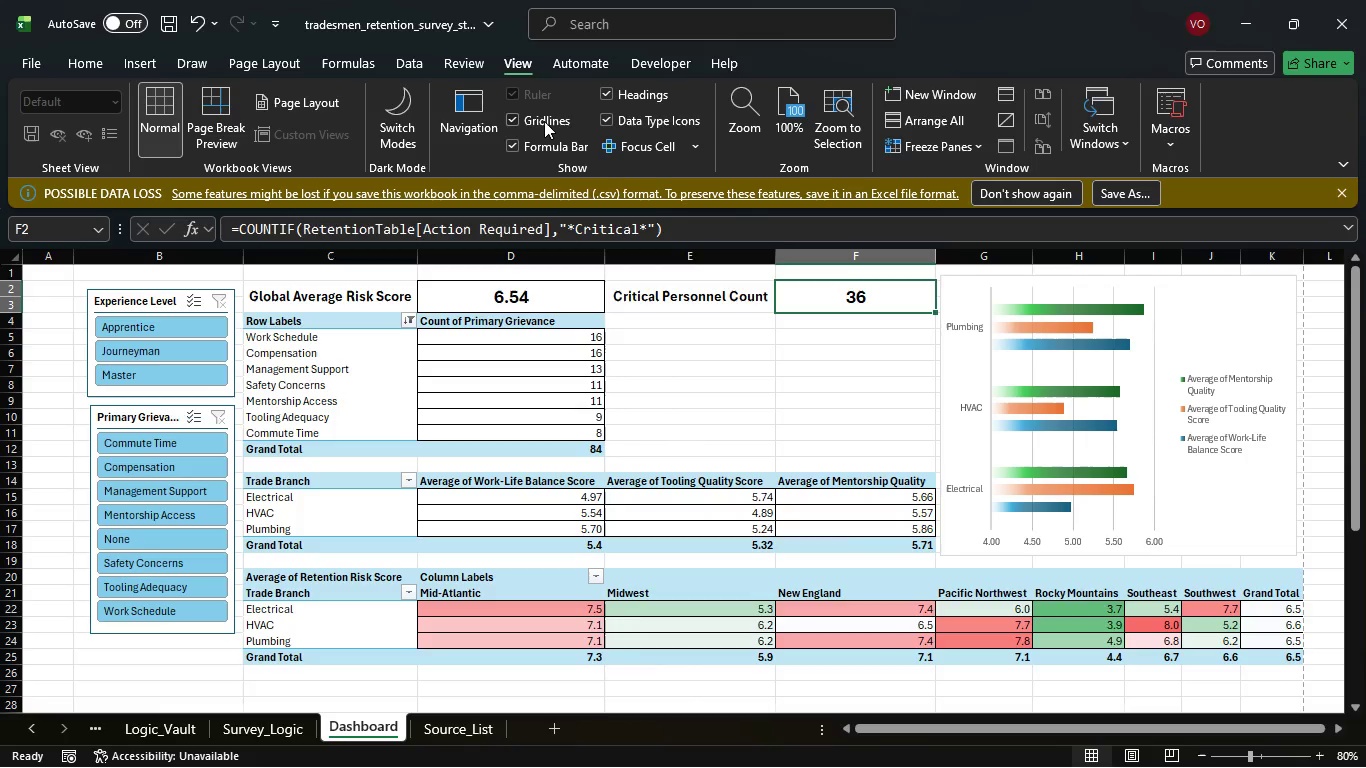 
left_click([297, 60])
 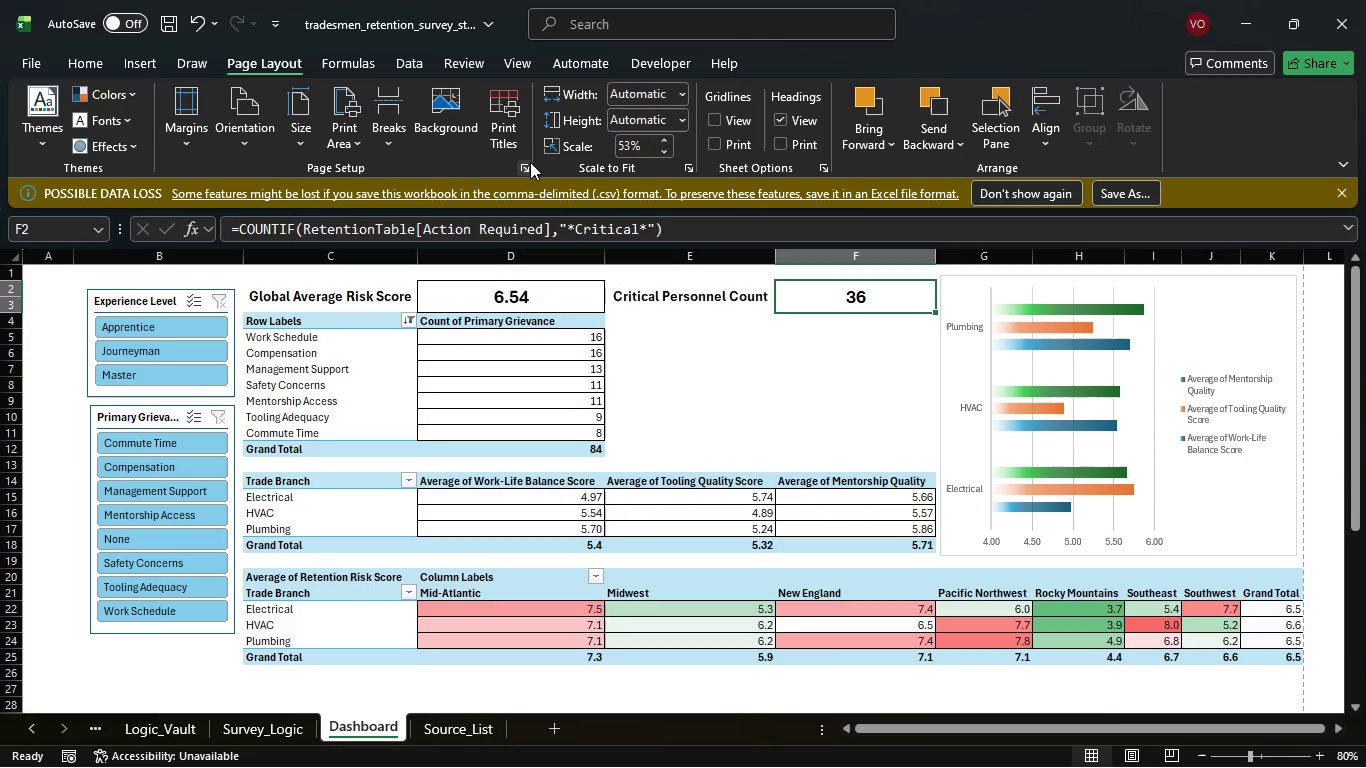 
left_click([528, 165])
 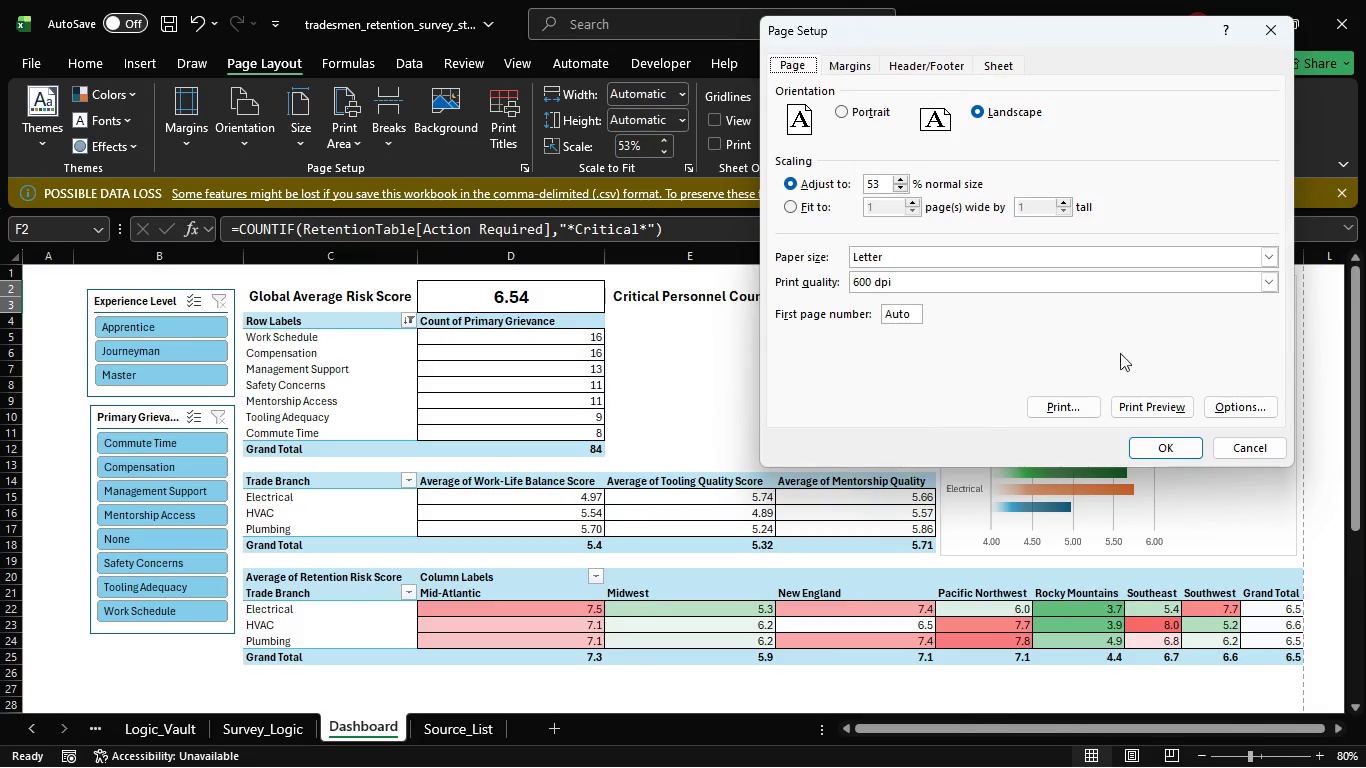 
left_click([1139, 408])
 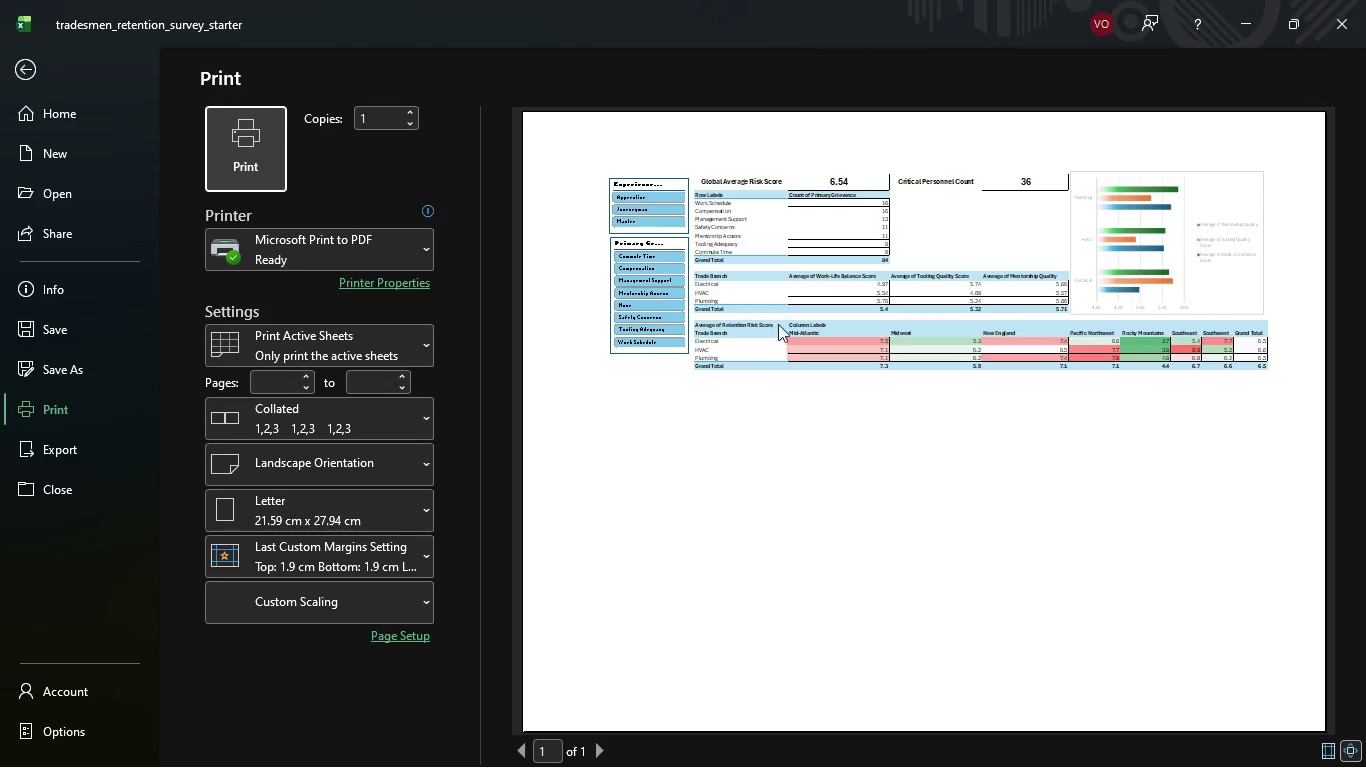 
wait(12.55)
 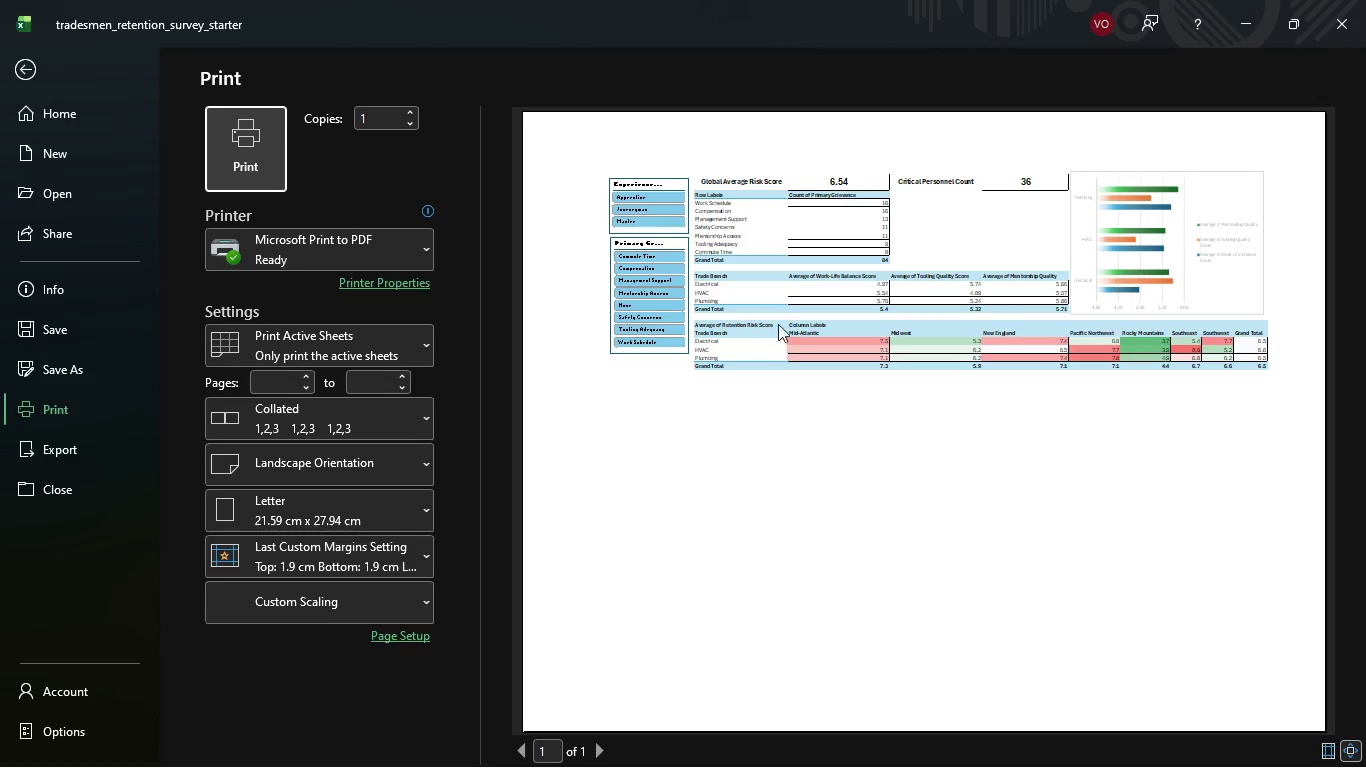 
left_click([22, 63])
 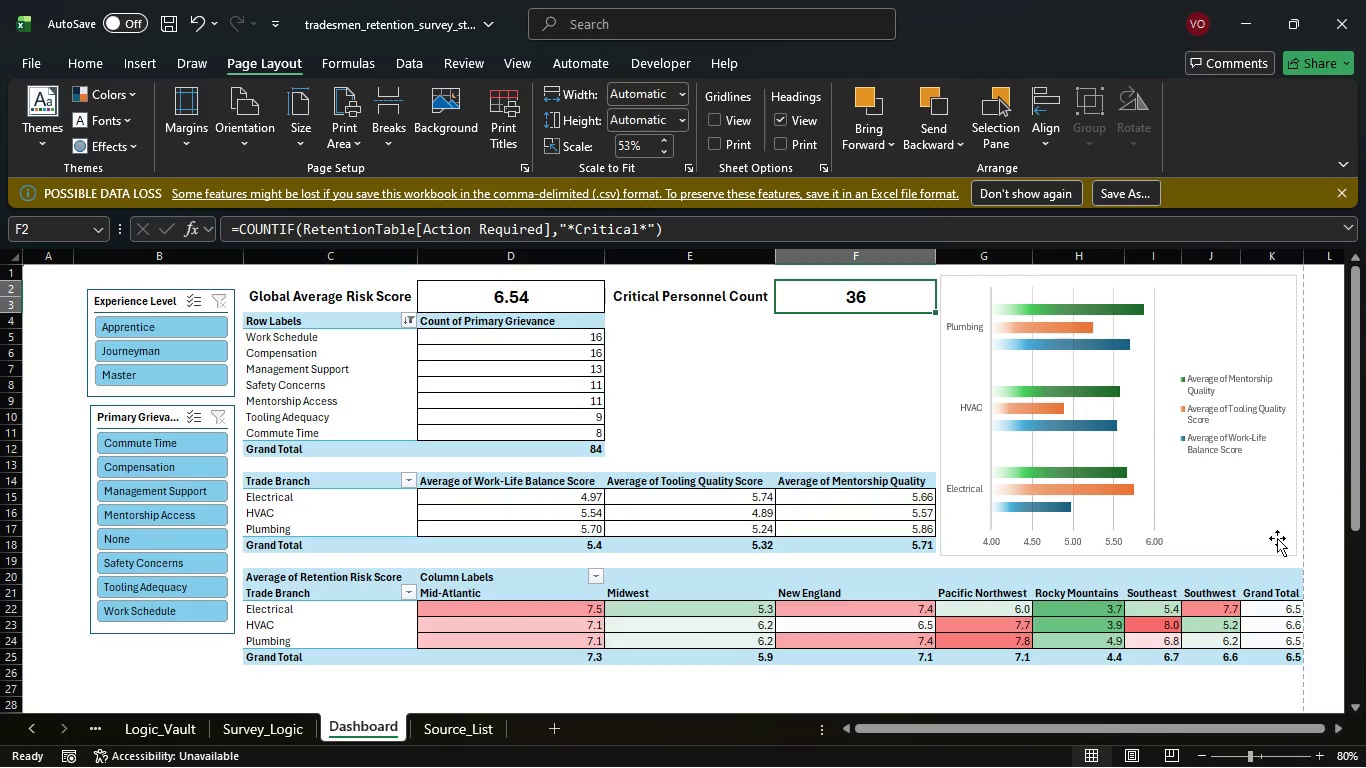 
scroll: coordinate [1213, 486], scroll_direction: up, amount: 2.0
 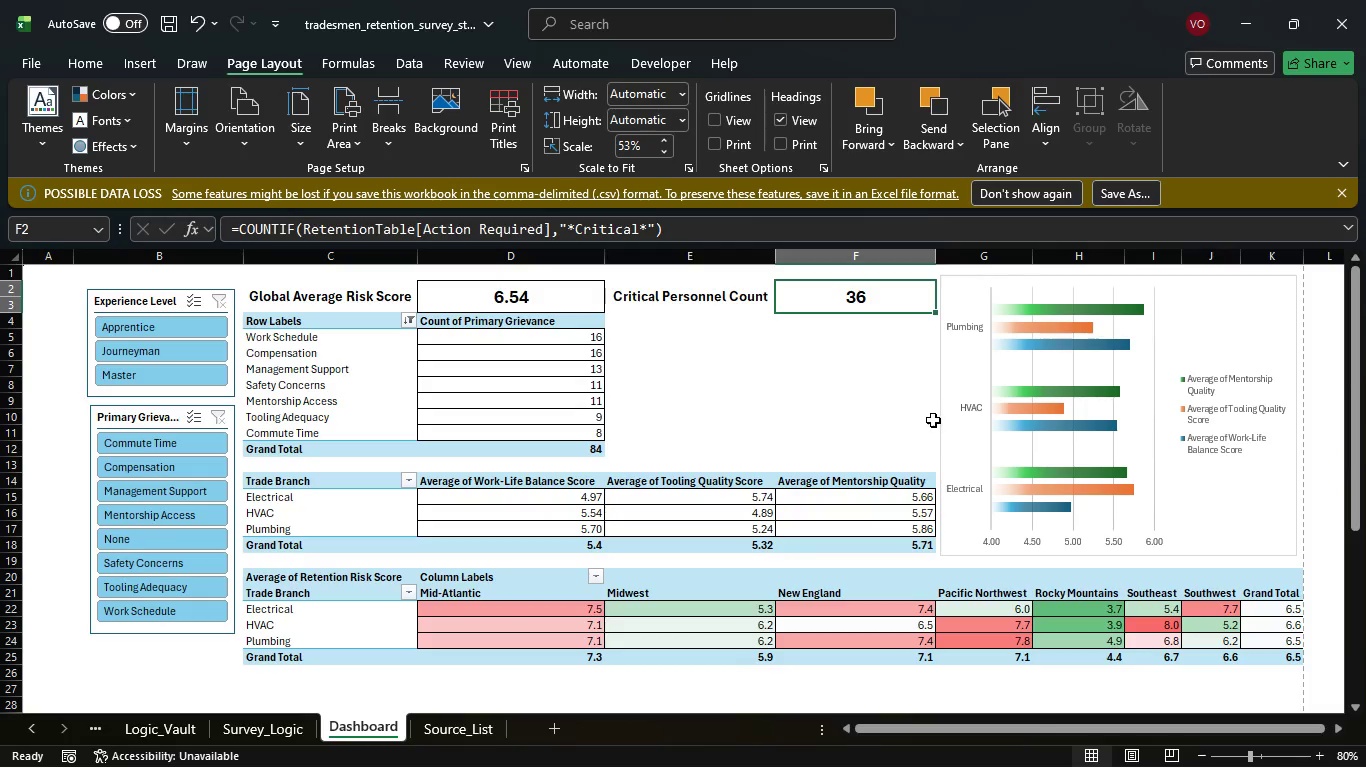 
left_click([942, 410])
 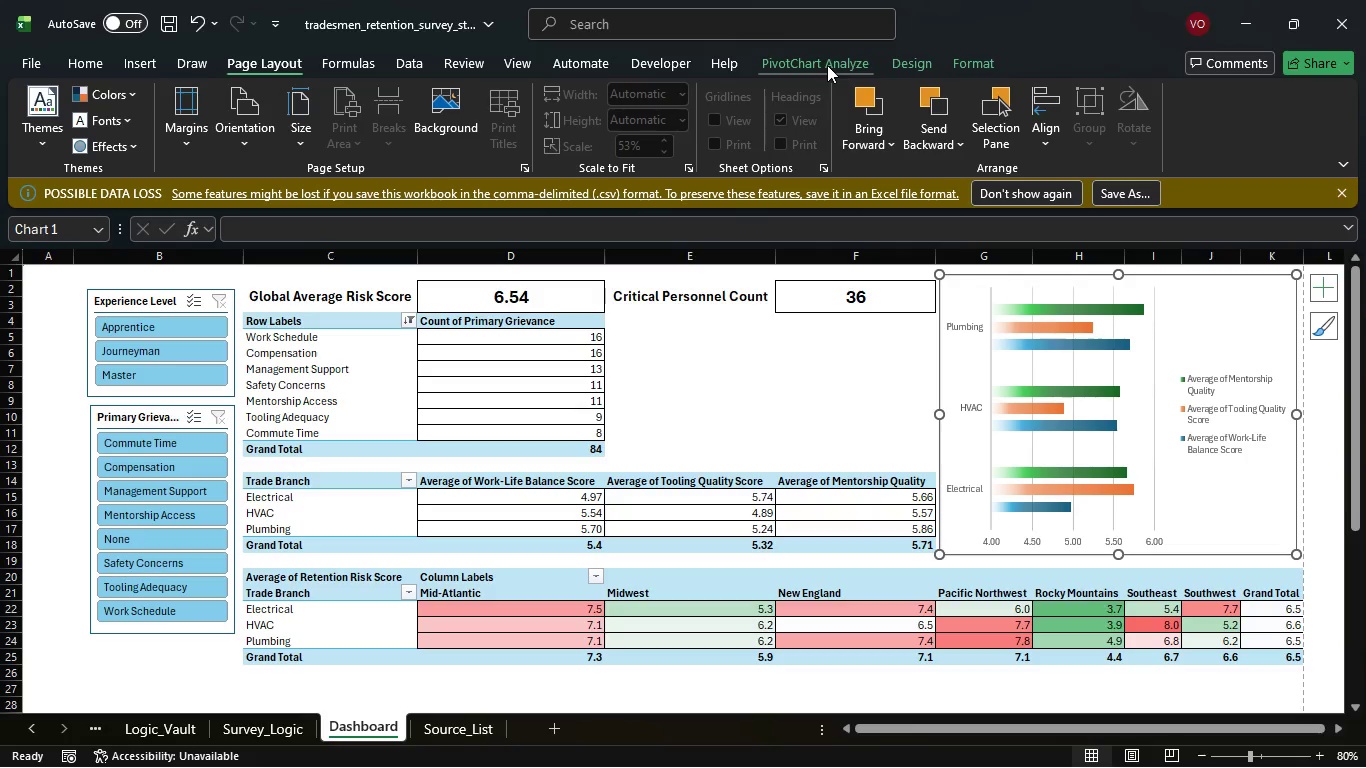 
wait(5.27)
 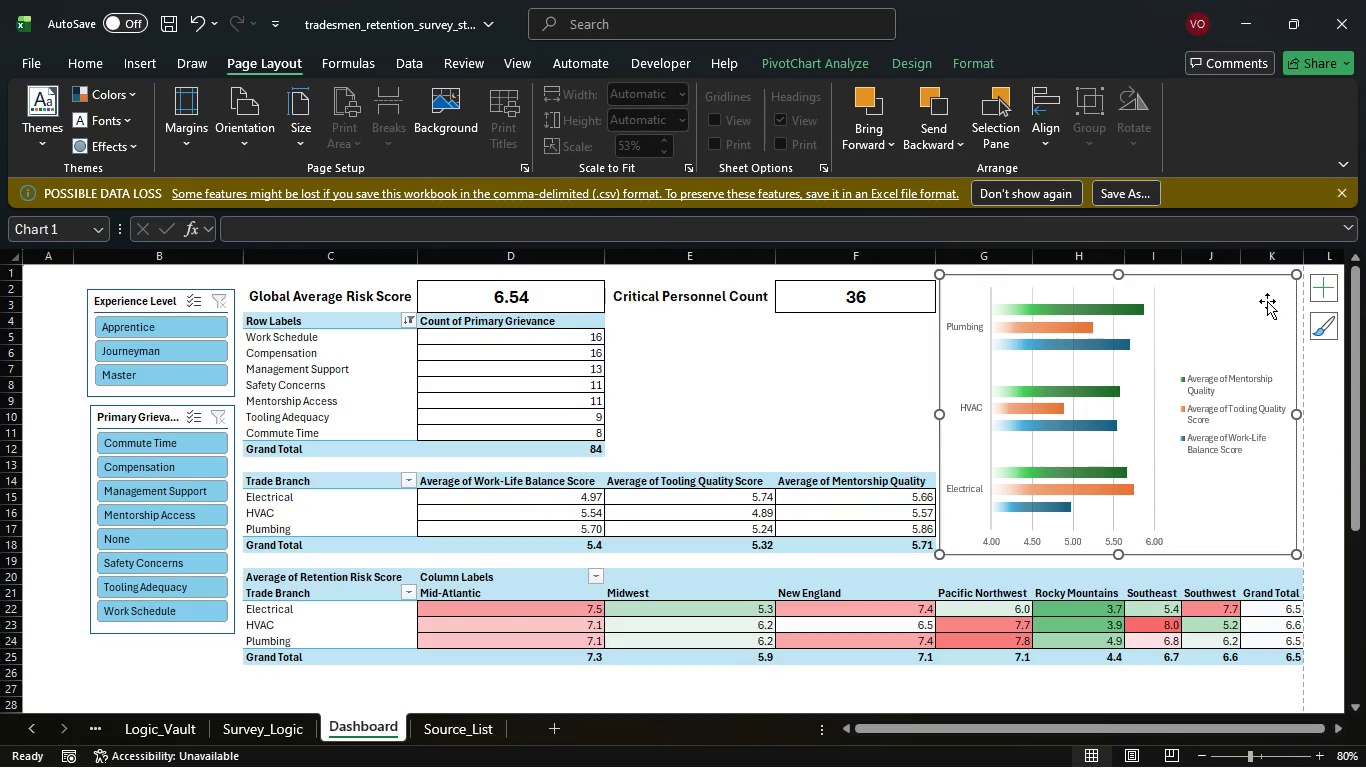 
left_click([837, 64])
 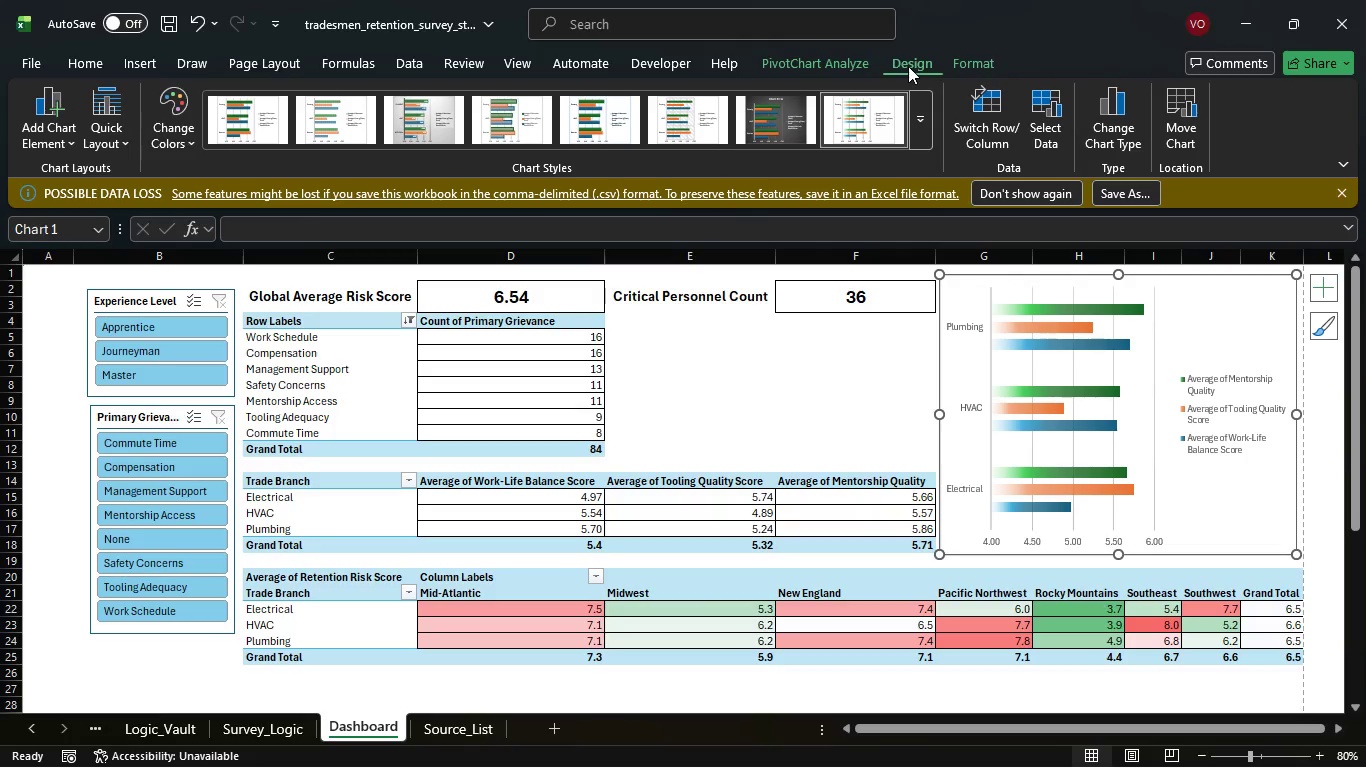 
wait(8.72)
 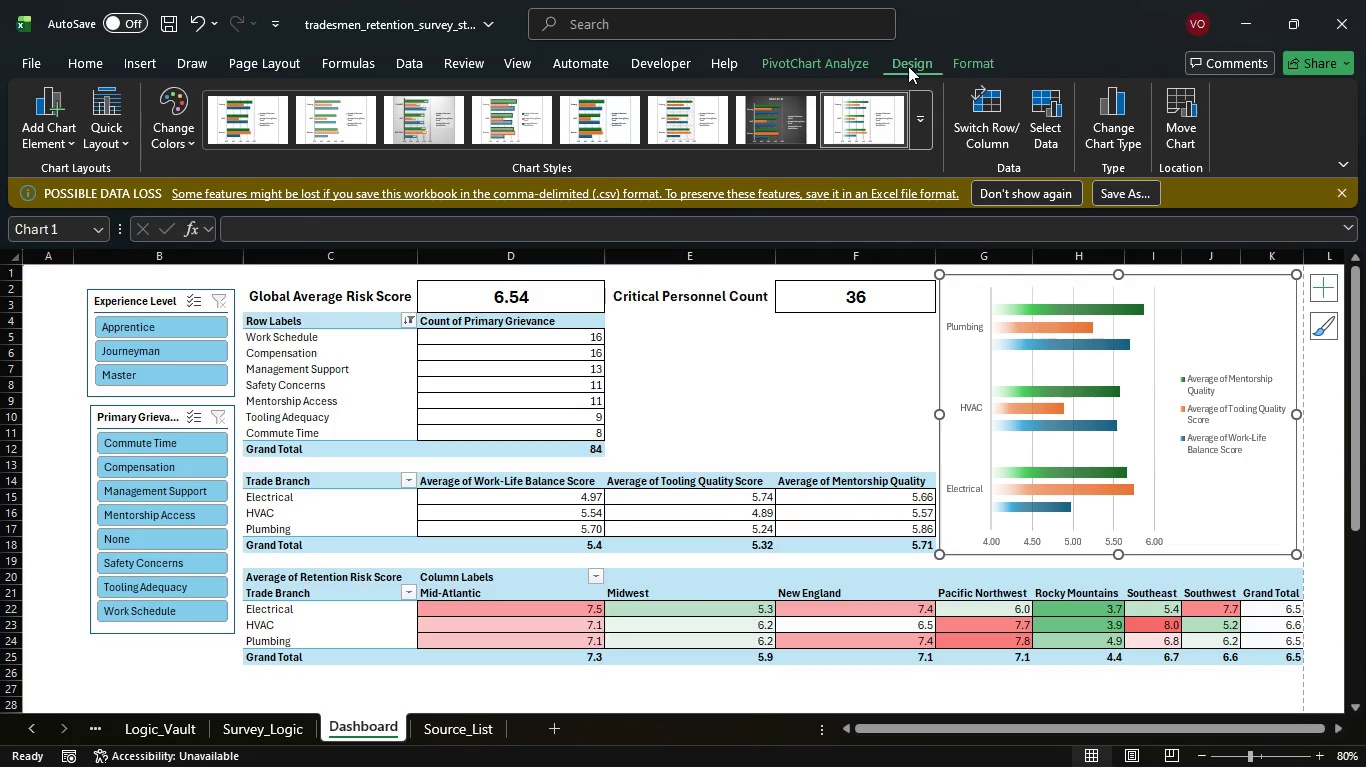 
double_click([977, 56])
 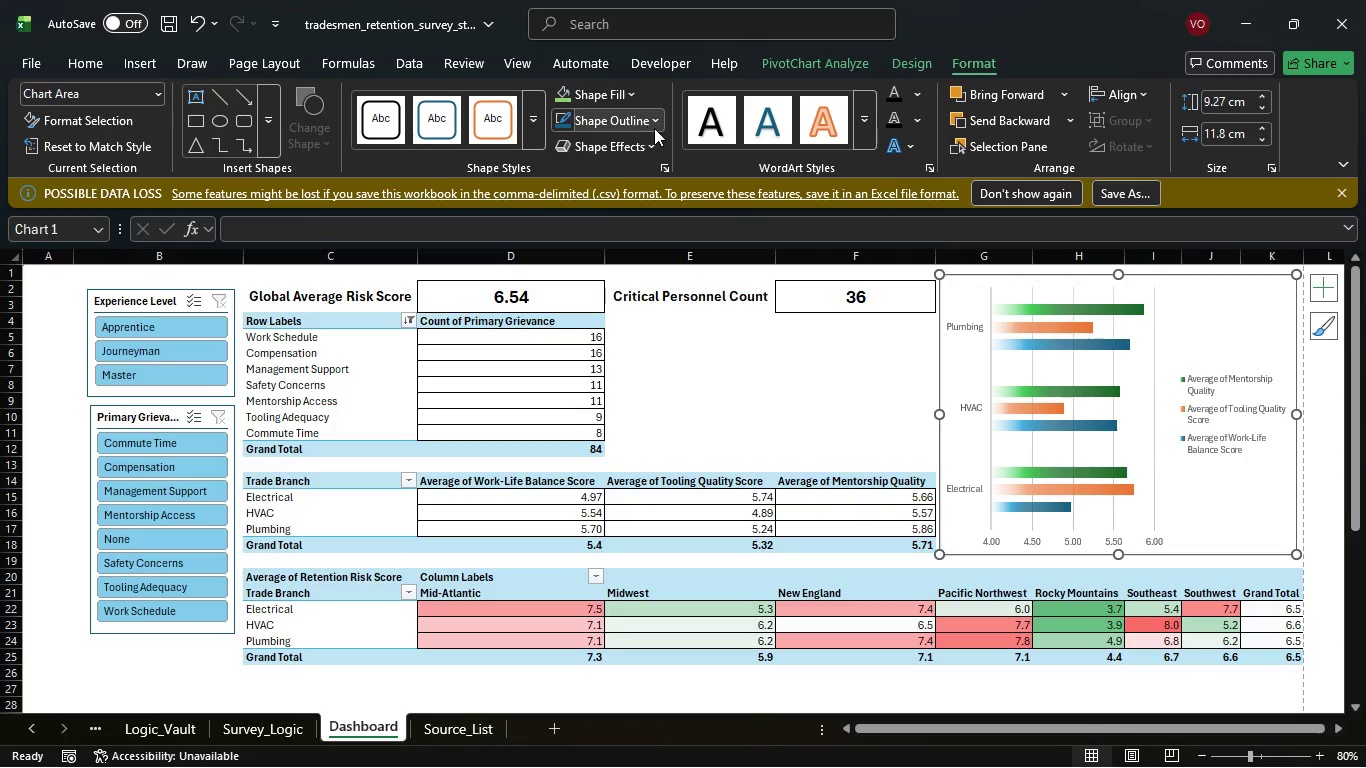 
mouse_move([664, 127])
 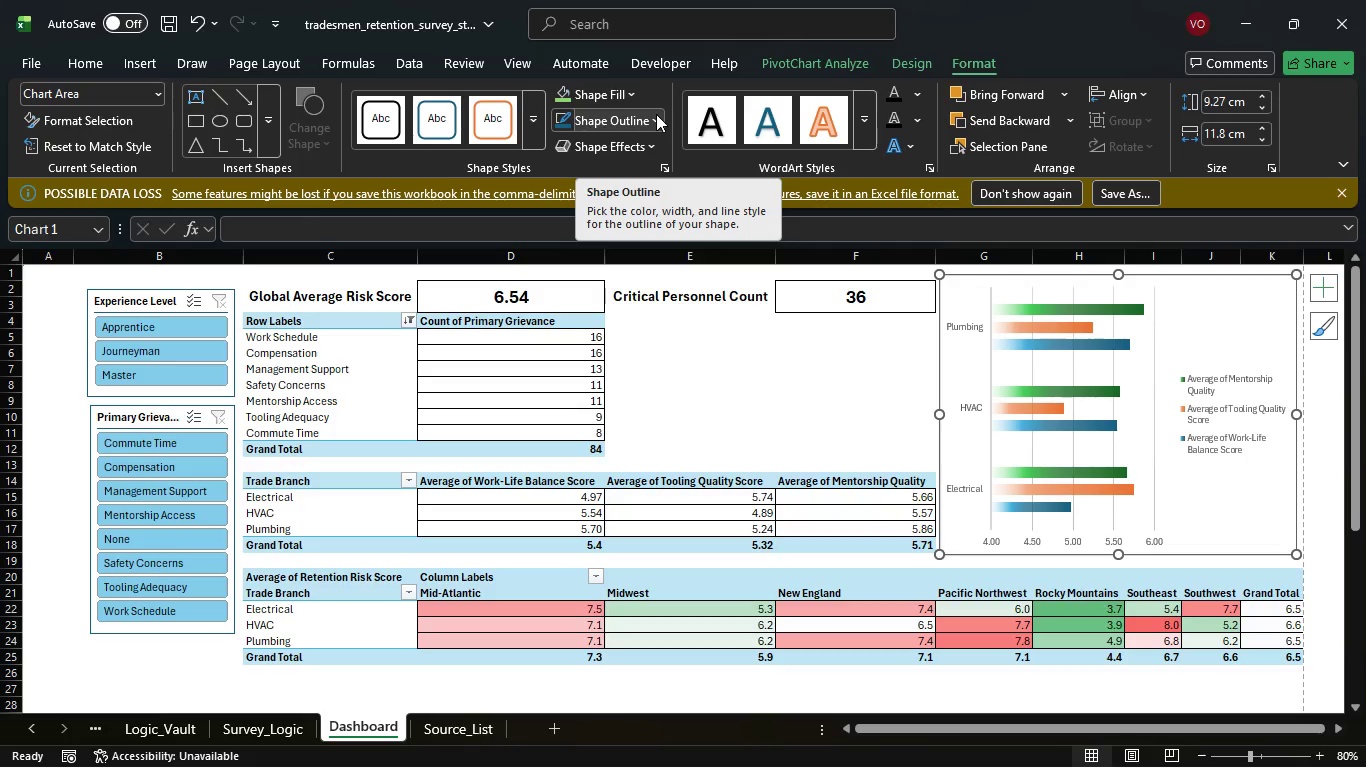 
wait(5.54)
 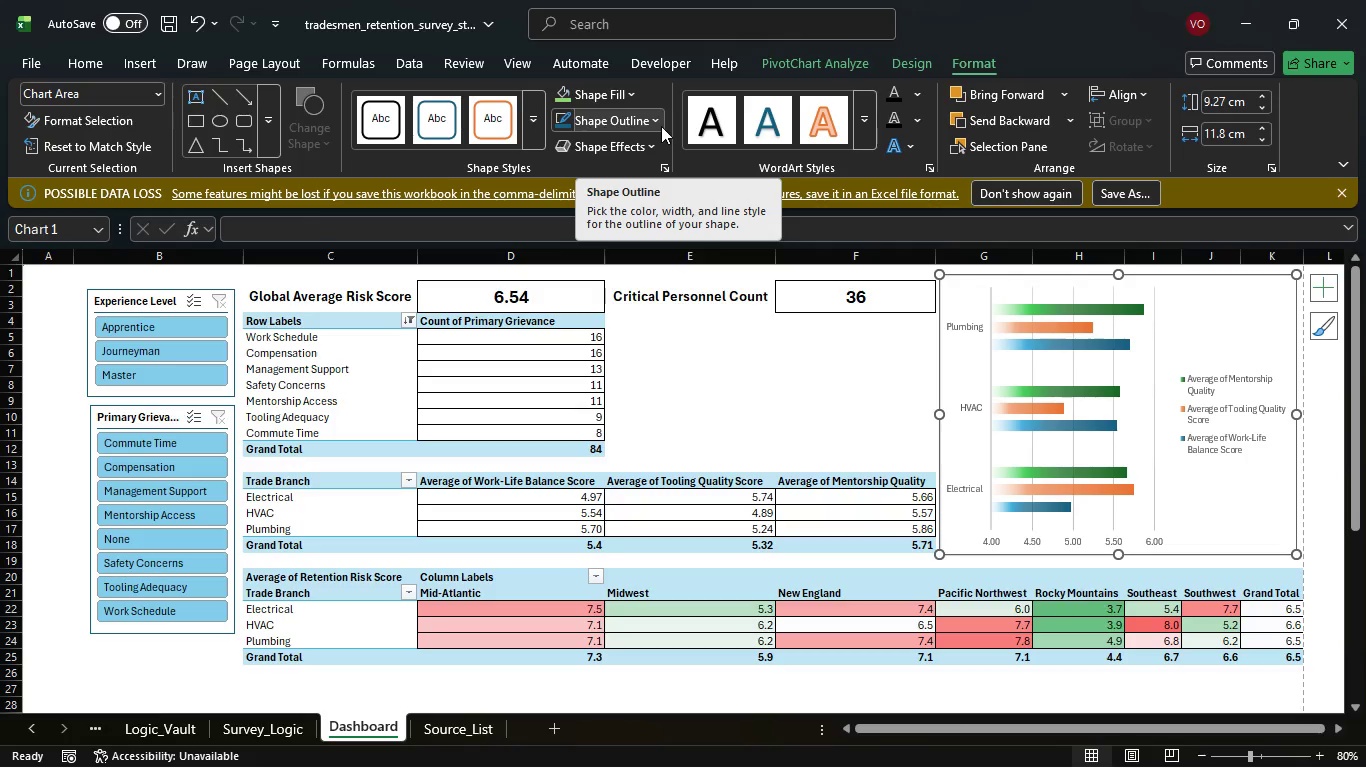 
left_click([656, 114])
 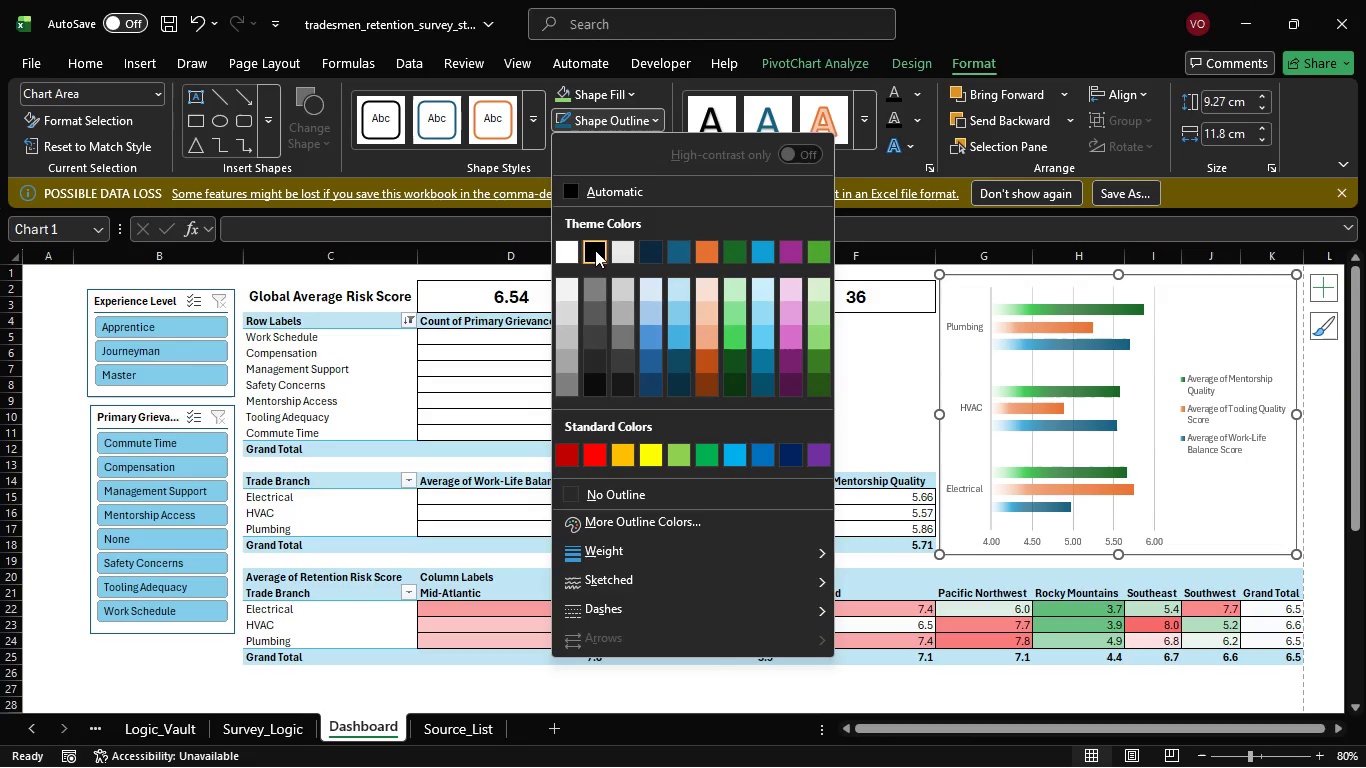 
left_click([595, 250])
 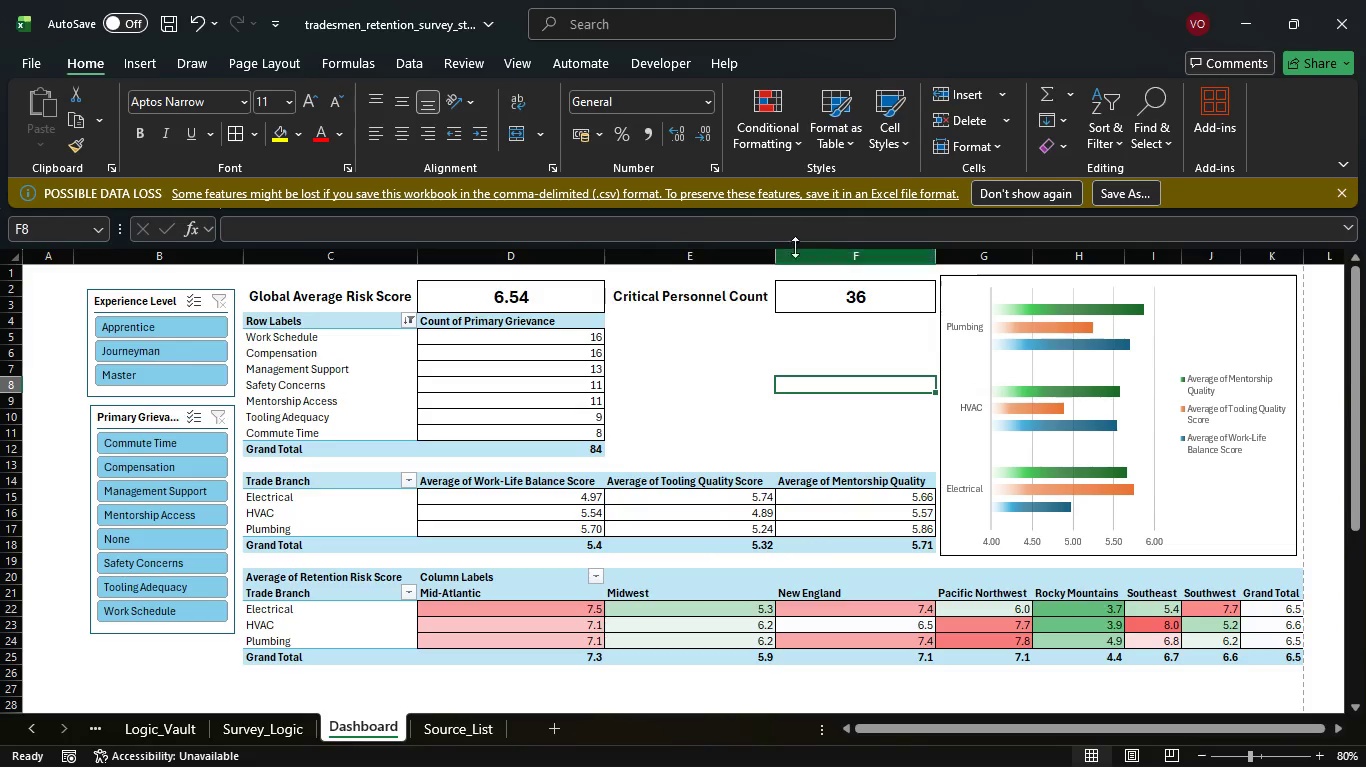 
wait(9.55)
 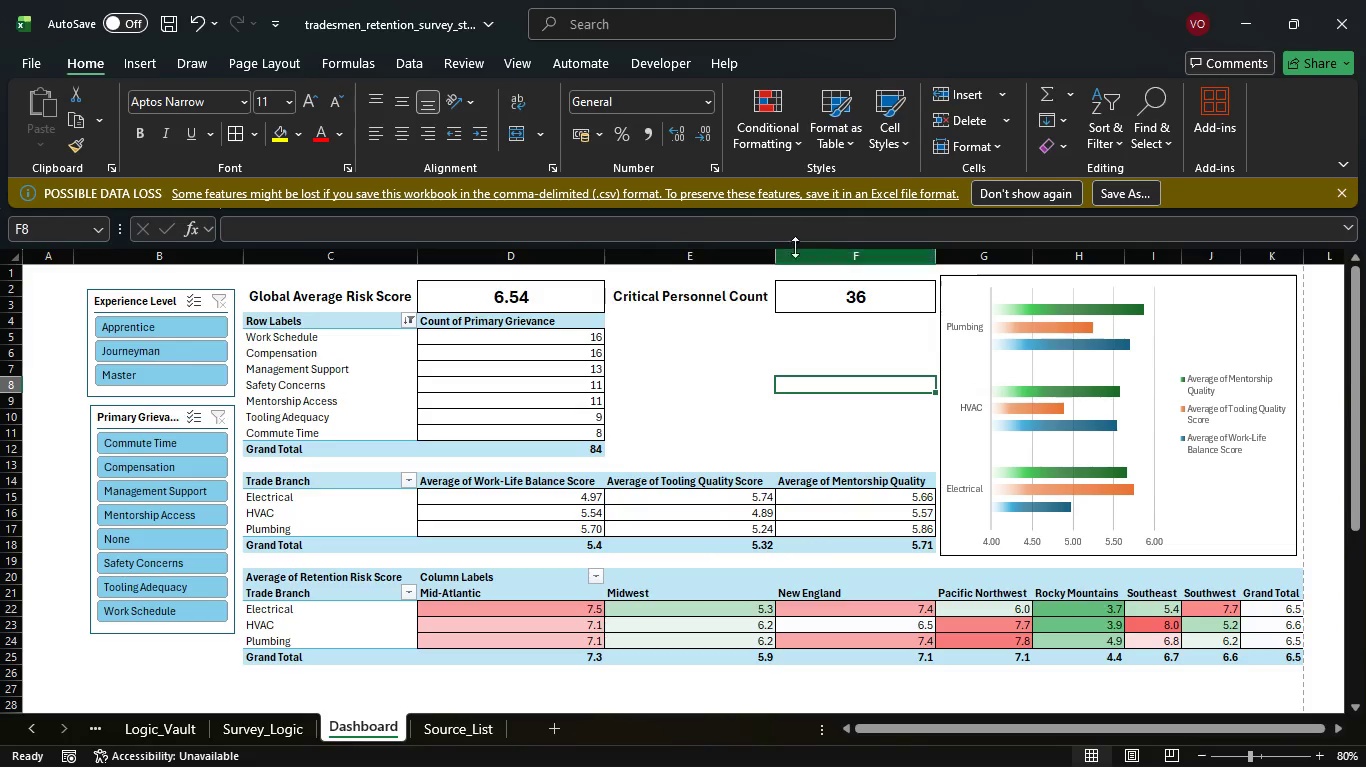 
left_click([1044, 742])
 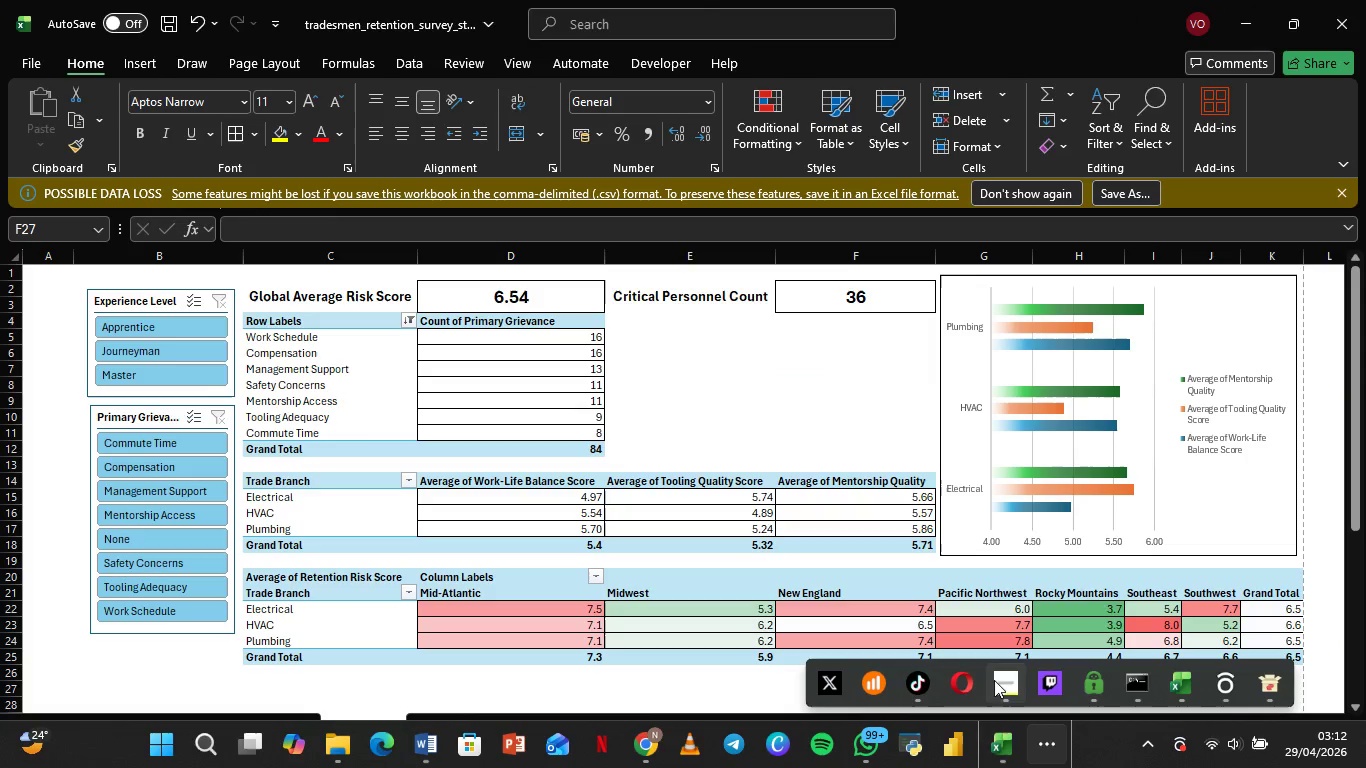 
left_click([992, 685])